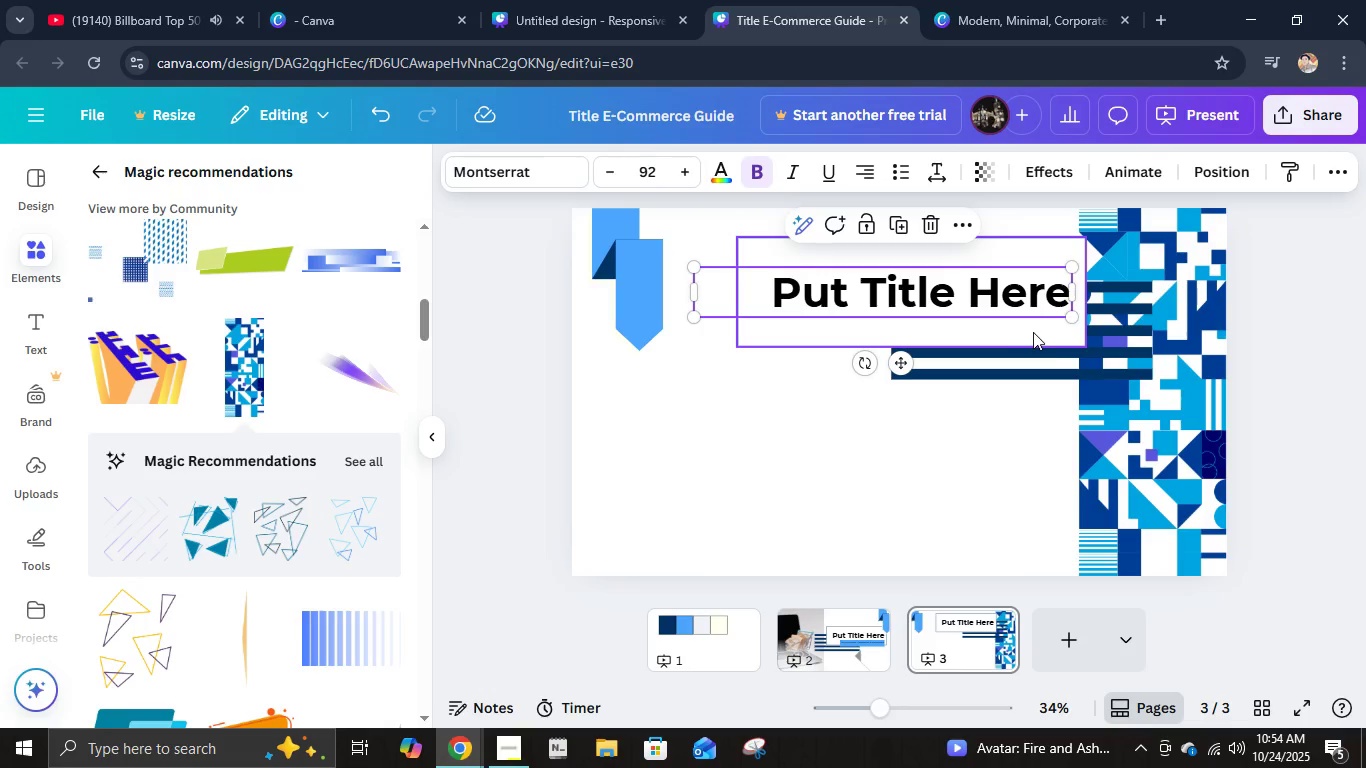 
hold_key(key=ShiftLeft, duration=1.06)
double_click([1041, 331])
 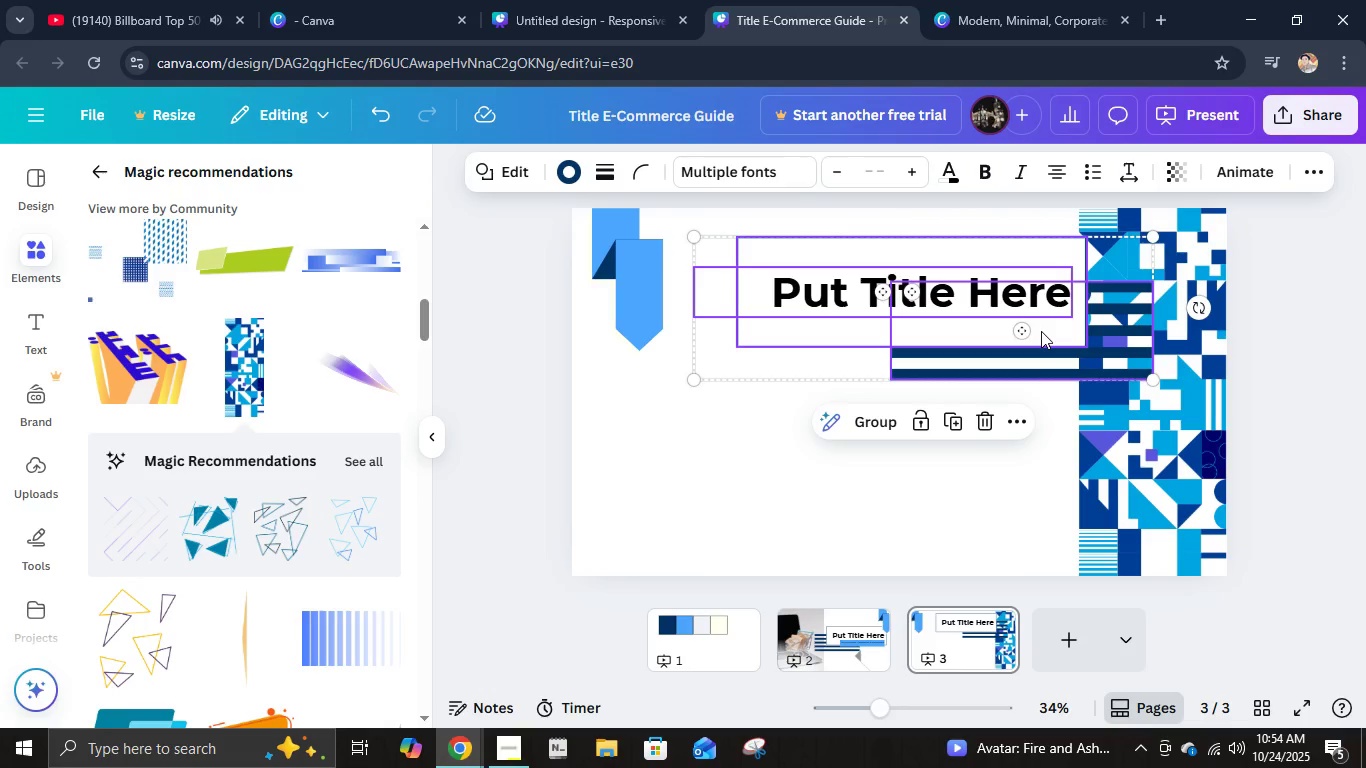 
hold_key(key=ShiftLeft, duration=7.34)
 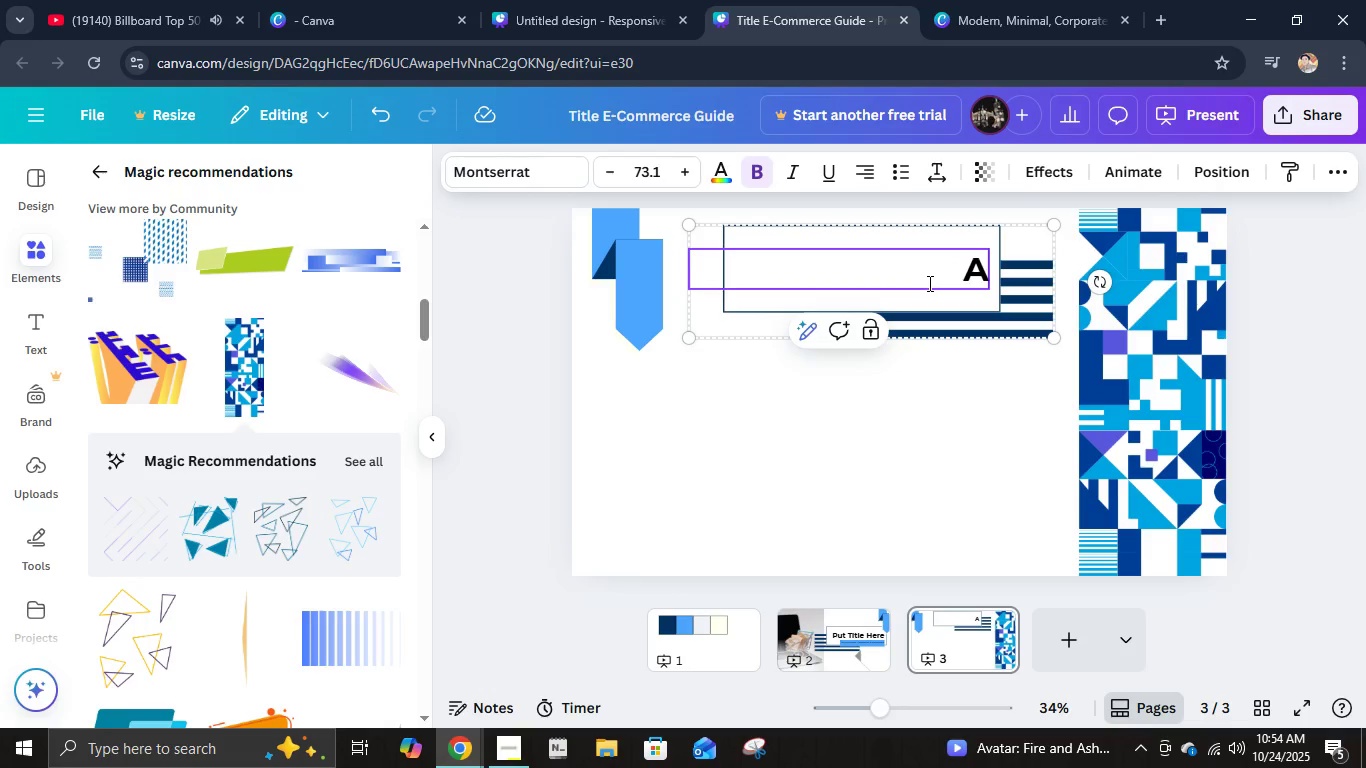 
key(Control+G)
 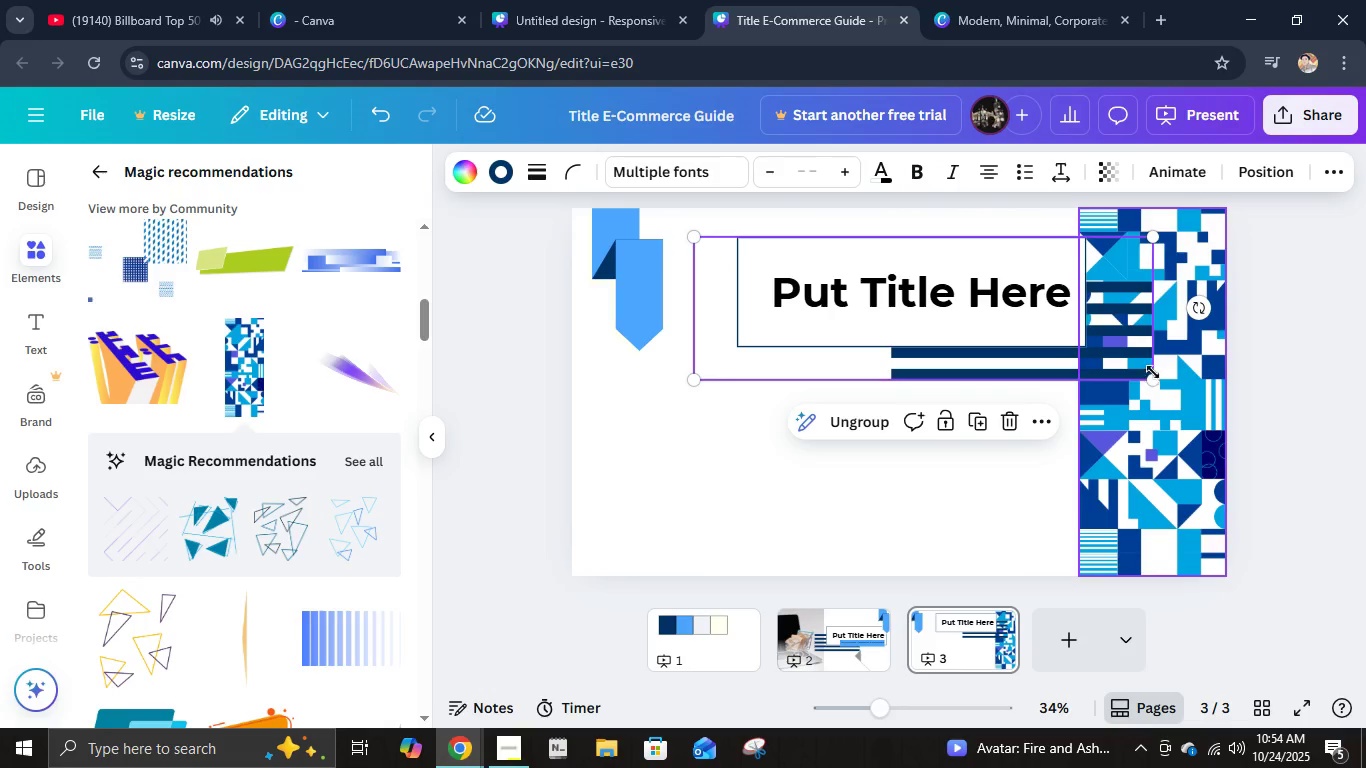 
left_click_drag(start_coordinate=[1150, 387], to_coordinate=[1063, 334])
 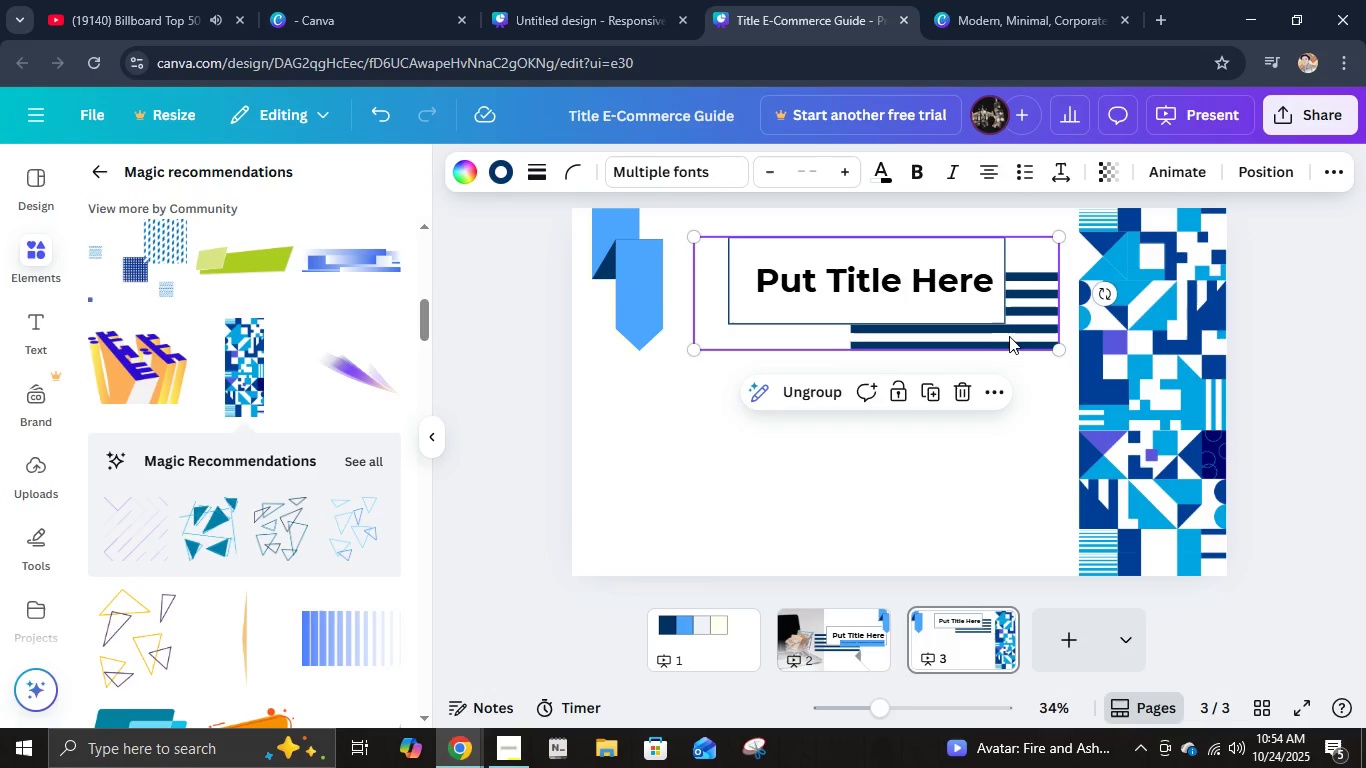 
left_click_drag(start_coordinate=[1009, 336], to_coordinate=[1000, 330])
 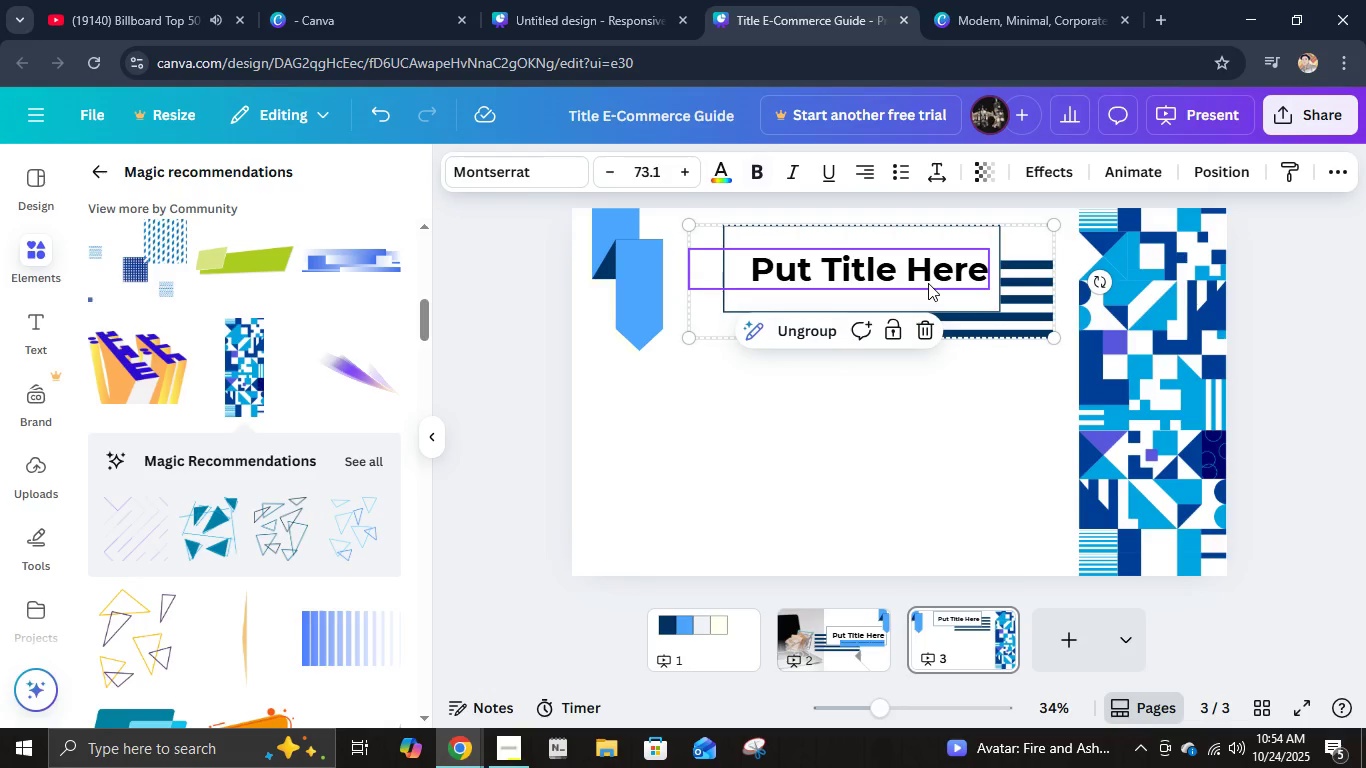 
double_click([928, 283])
 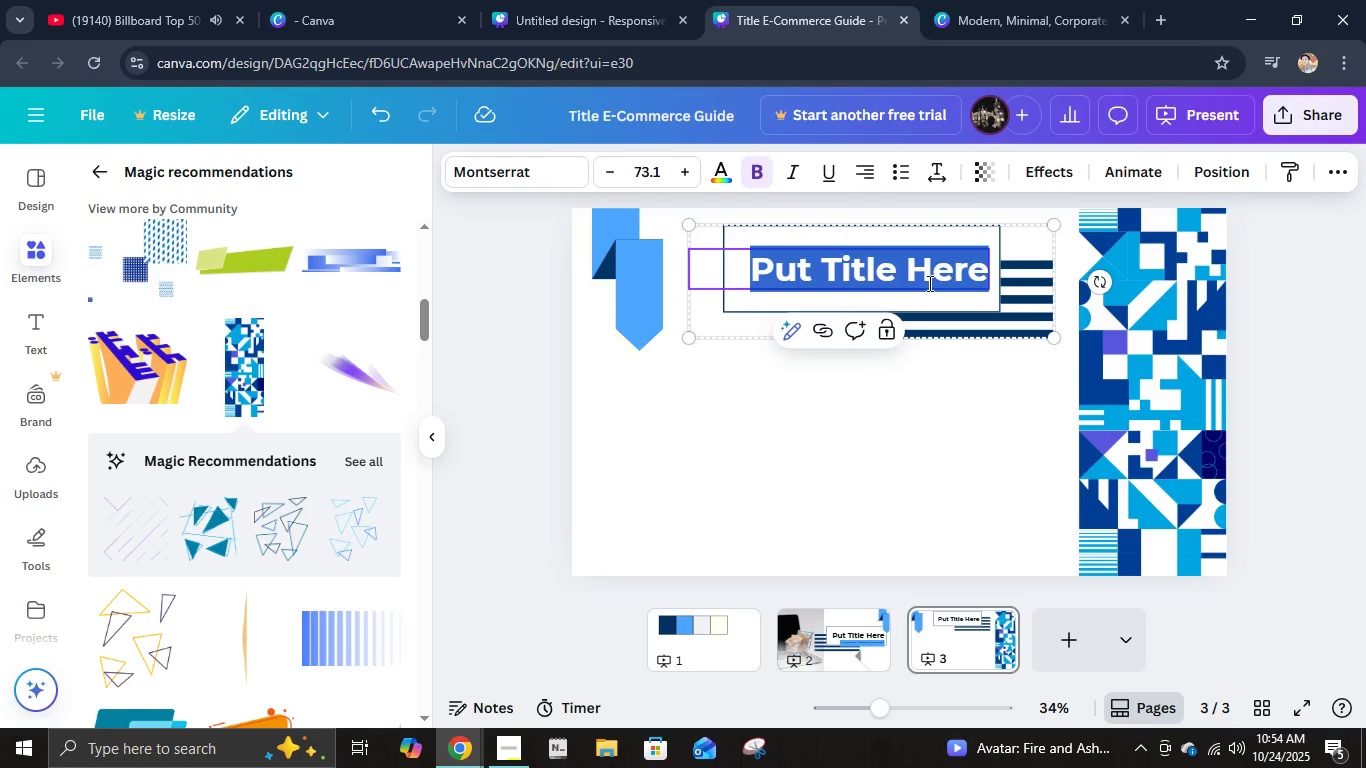 
type(Agwe)
key(Backspace)
key(Backspace)
type(enda)
 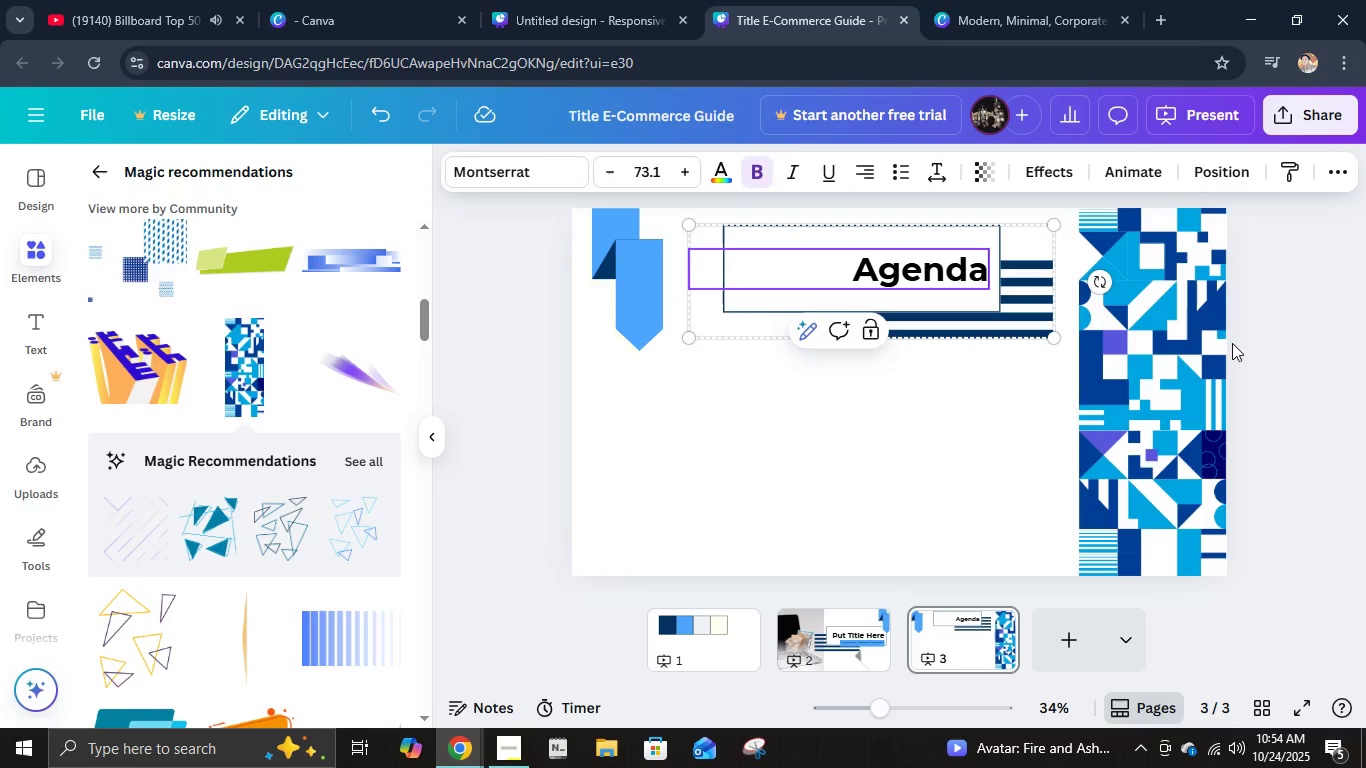 
left_click([1321, 408])
 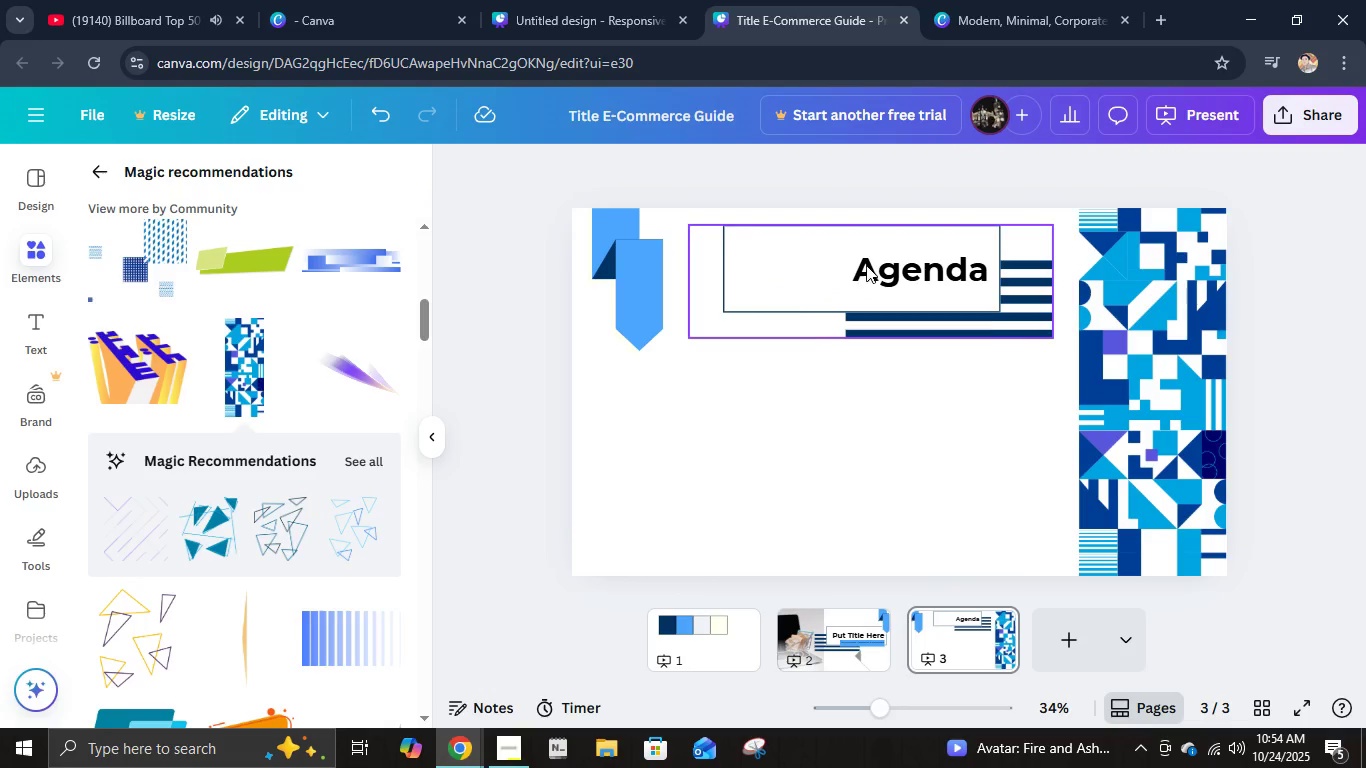 
left_click([866, 265])
 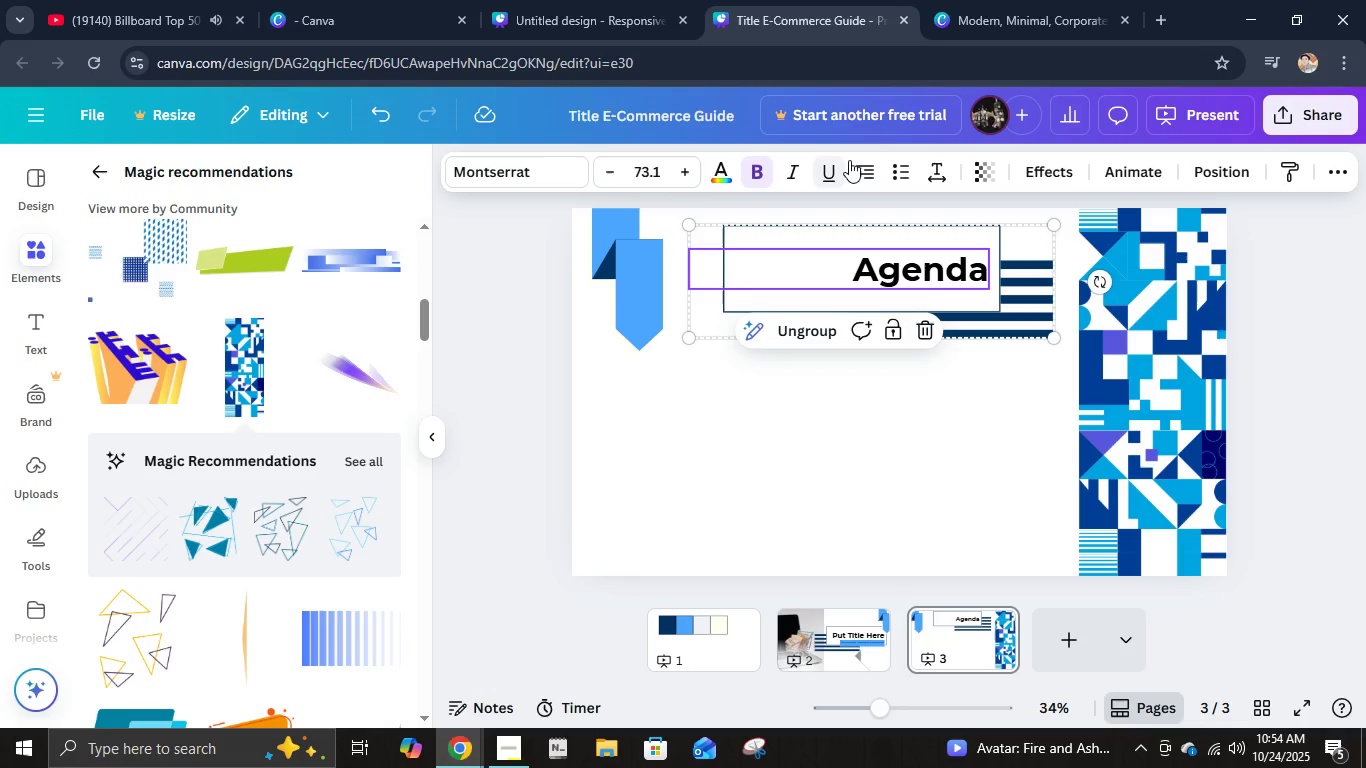 
left_click([861, 165])
 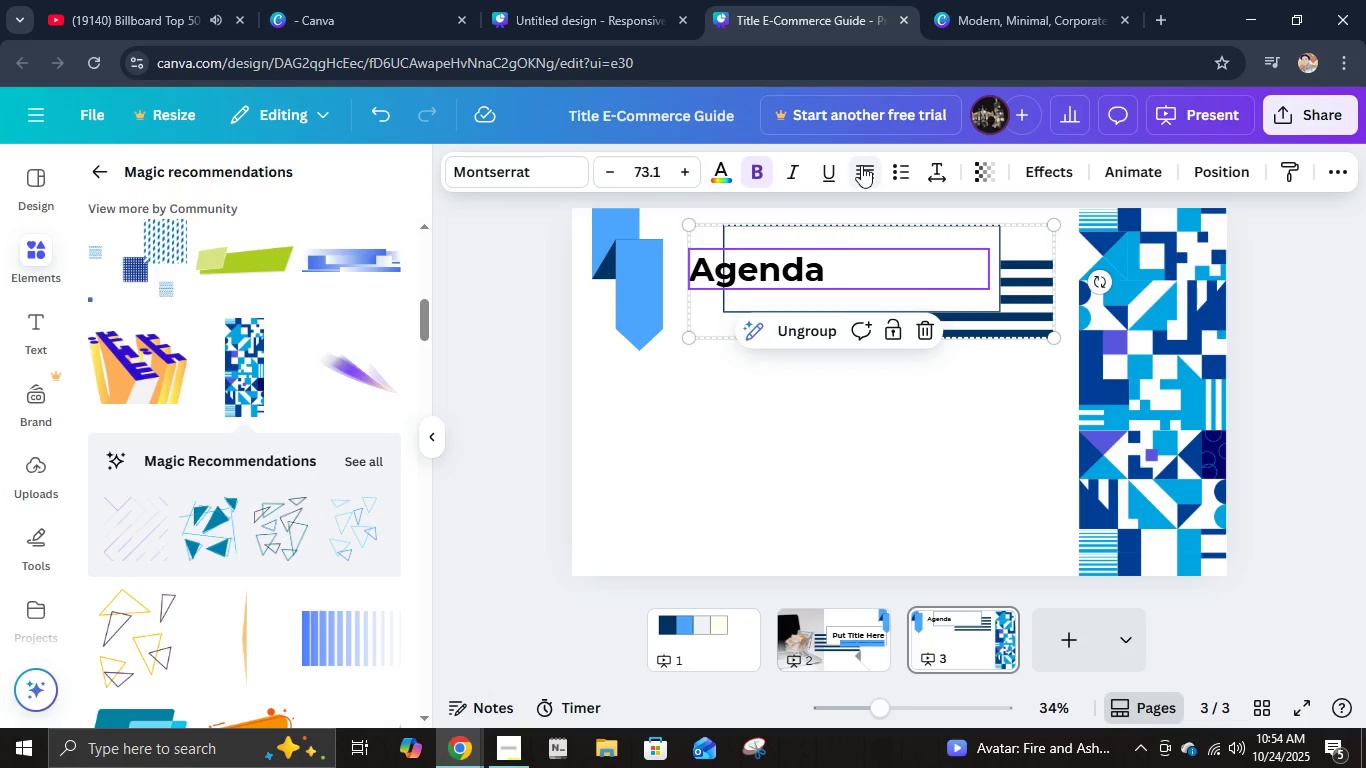 
left_click([861, 165])
 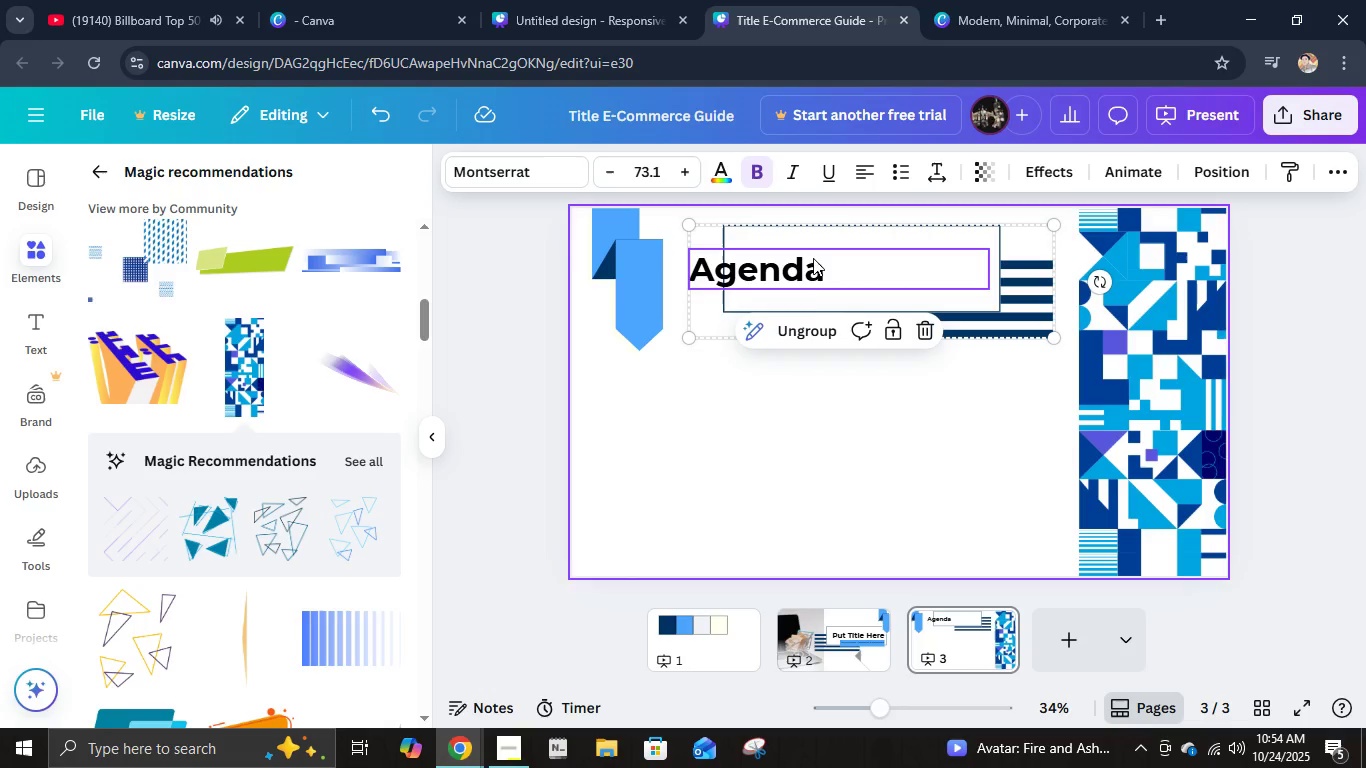 
left_click([805, 289])
 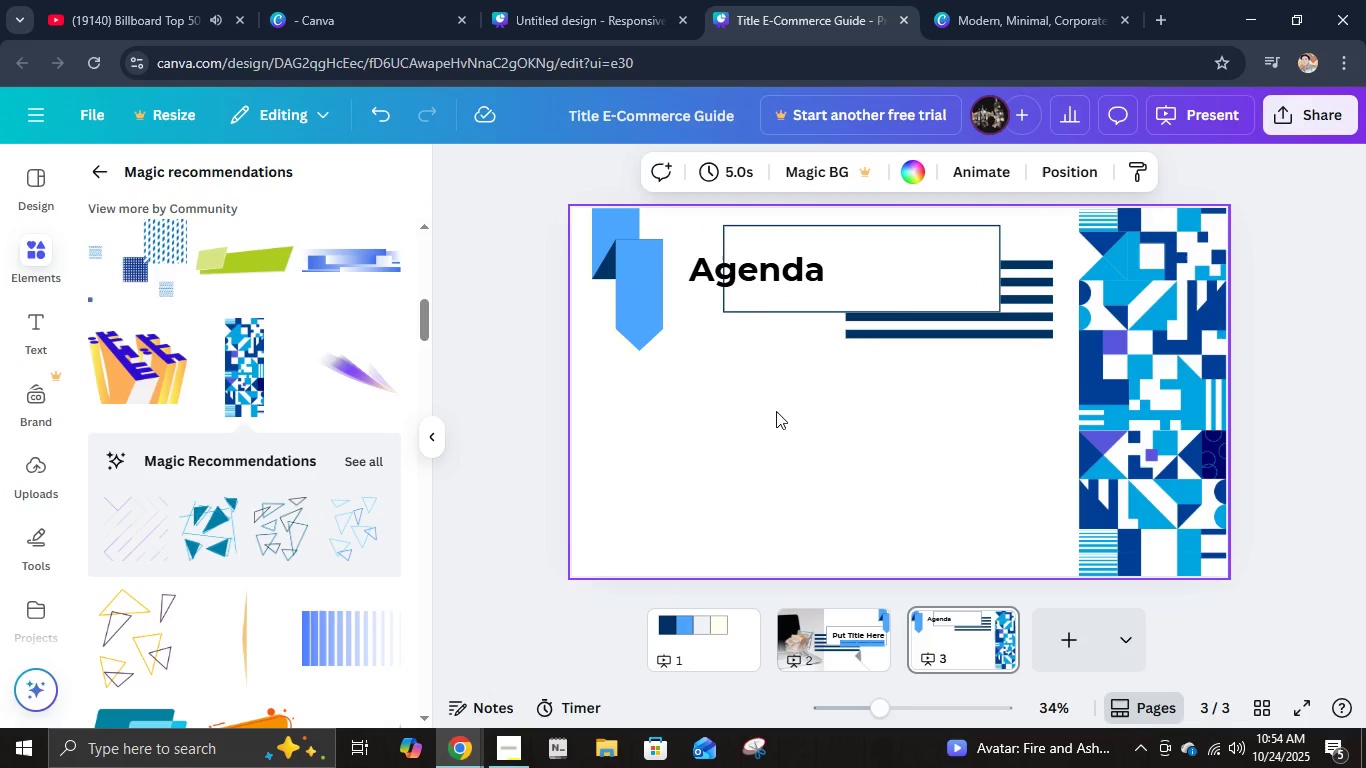 
double_click([776, 269])
 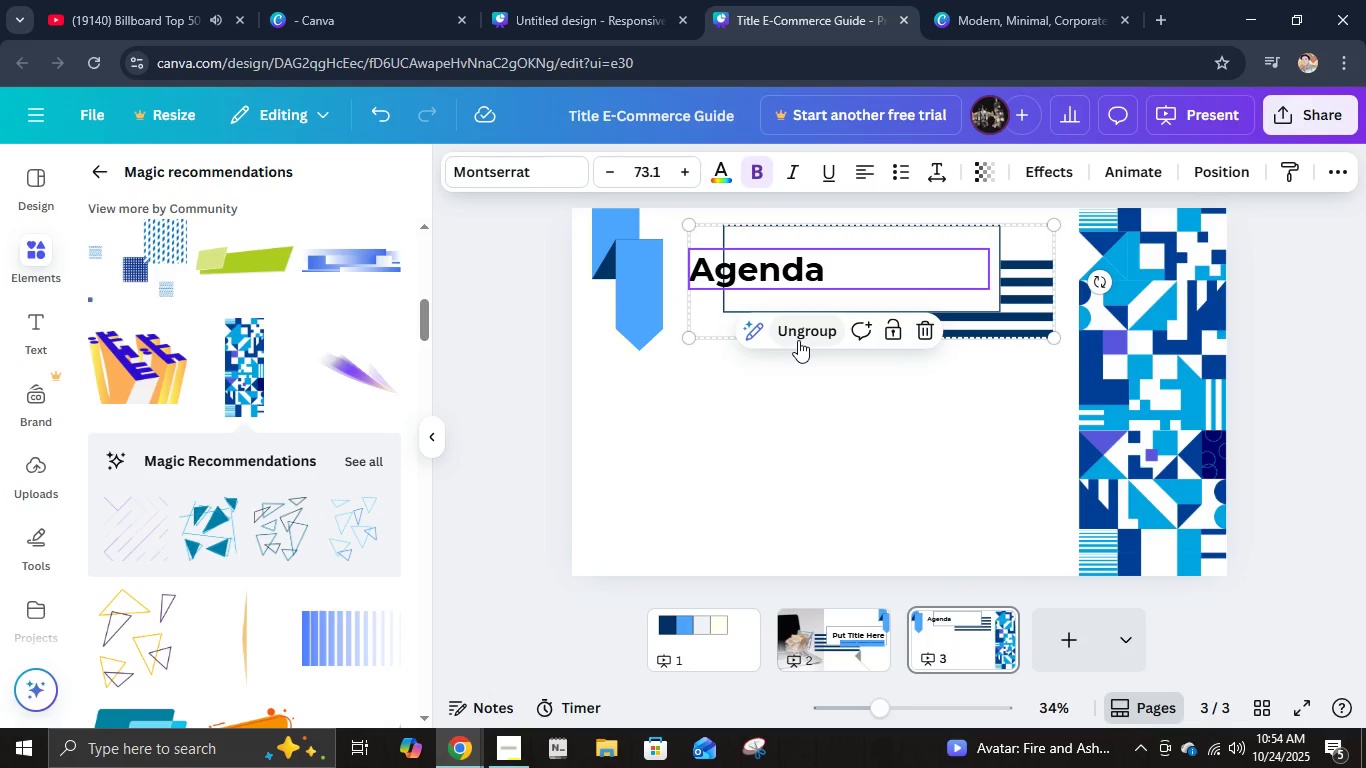 
left_click([798, 340])
 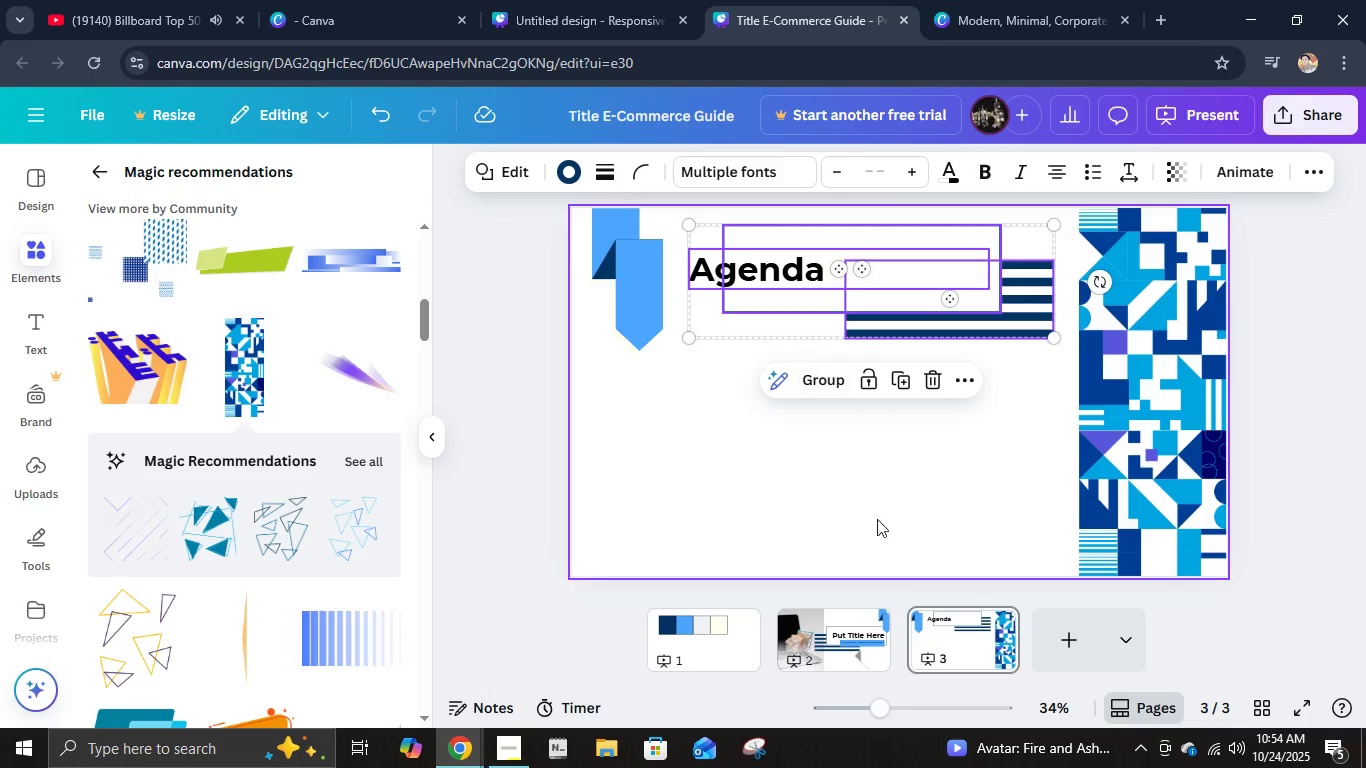 
left_click([877, 519])
 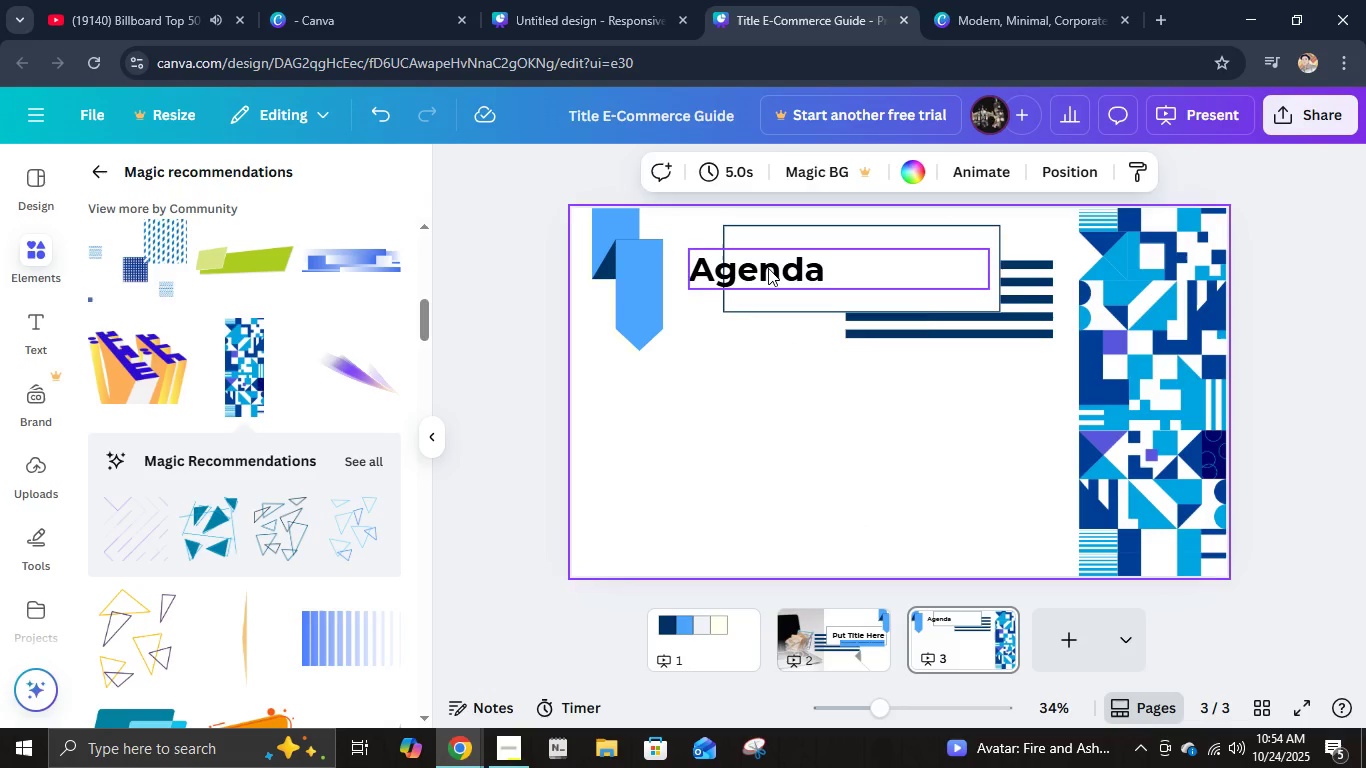 
left_click([768, 268])
 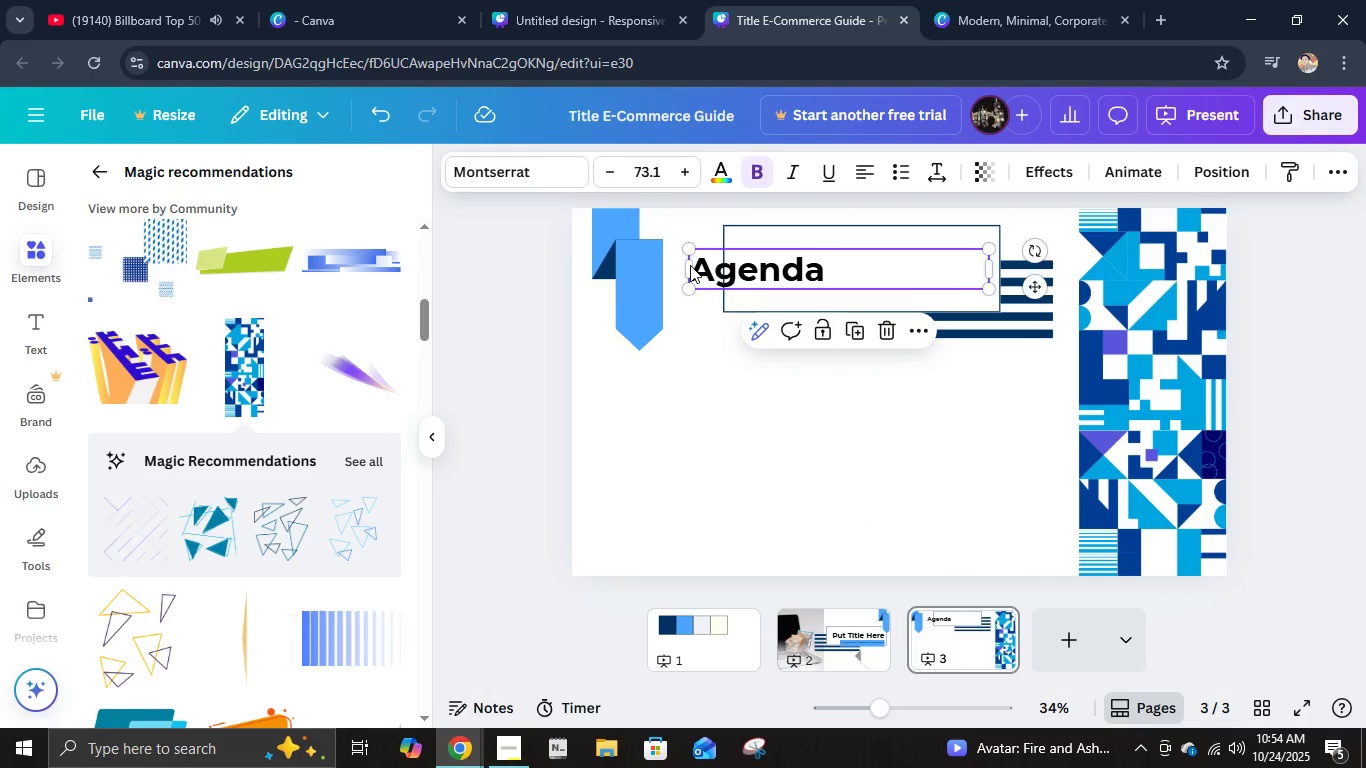 
left_click_drag(start_coordinate=[686, 265], to_coordinate=[731, 267])
 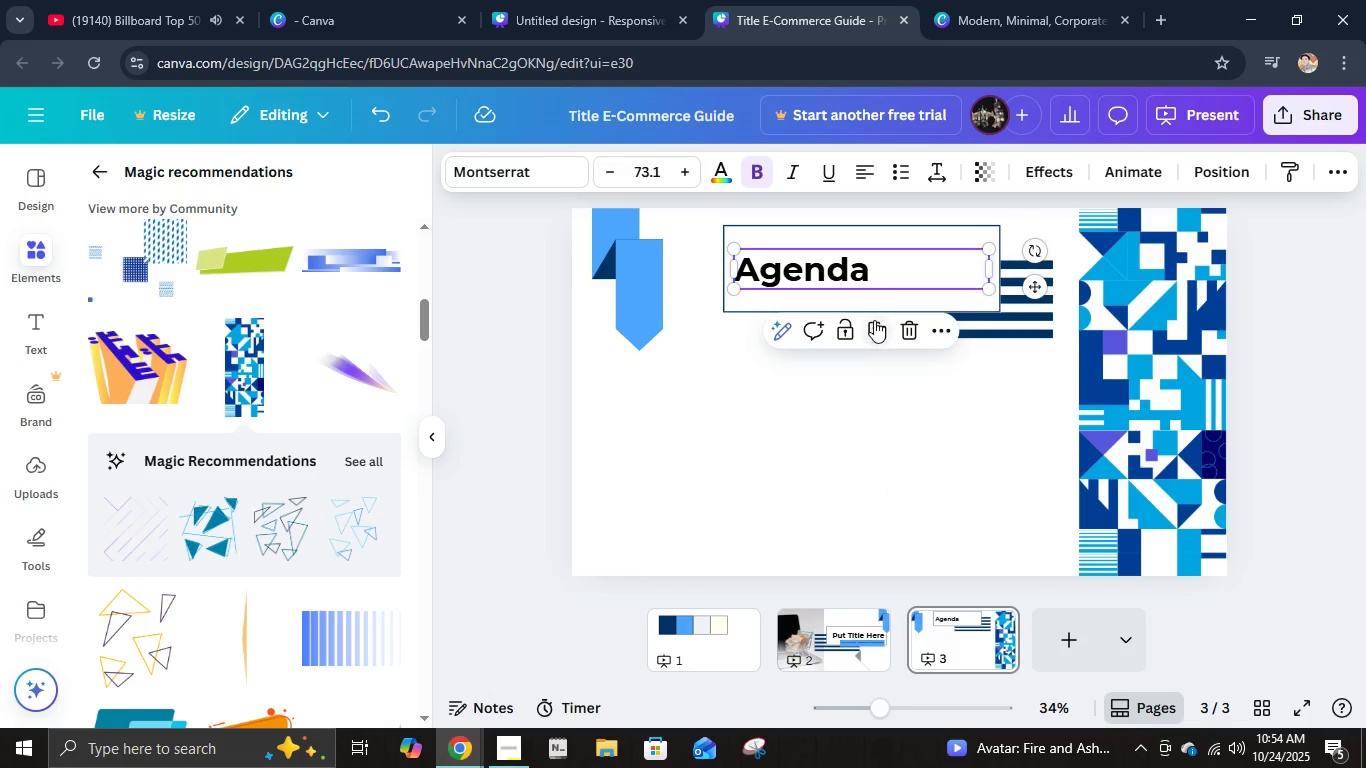 
hold_key(key=ShiftLeft, duration=1.52)
left_click([889, 296])
 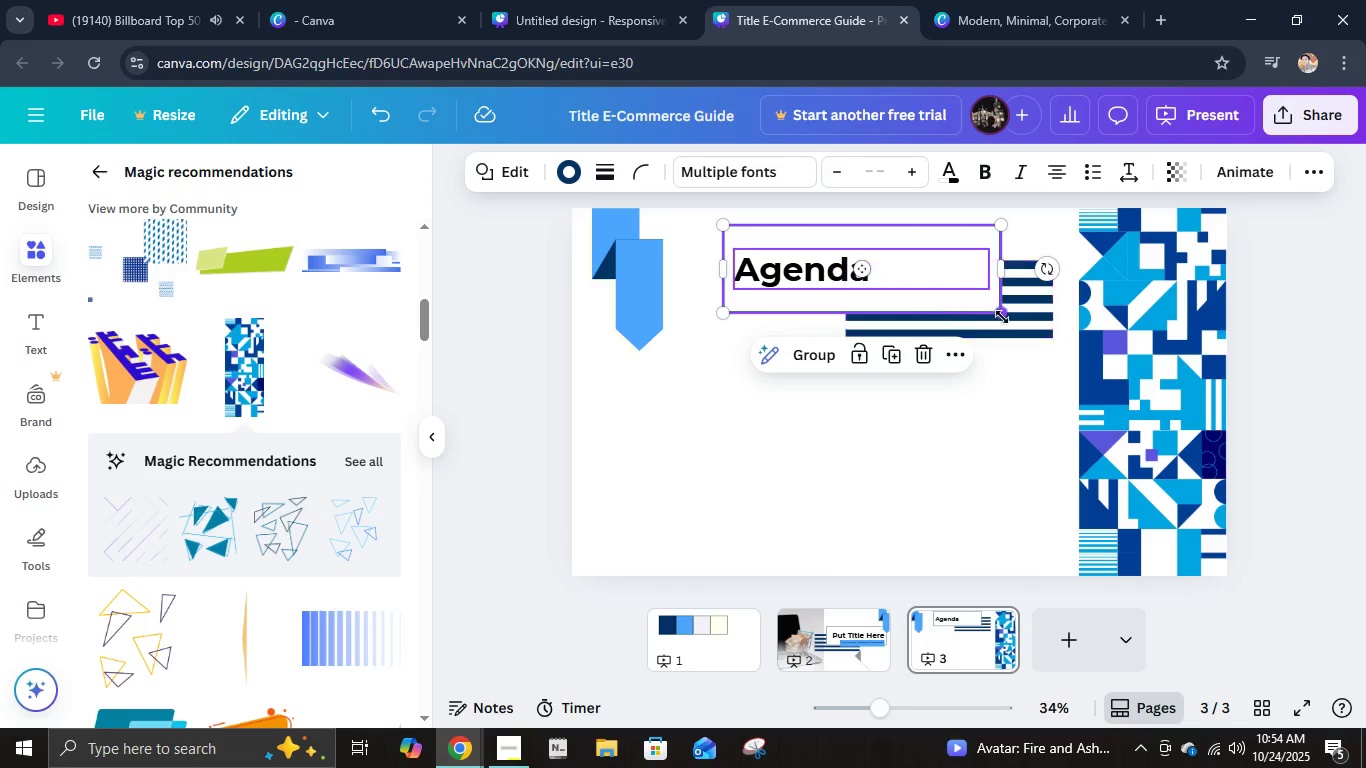 
left_click([1002, 317])
 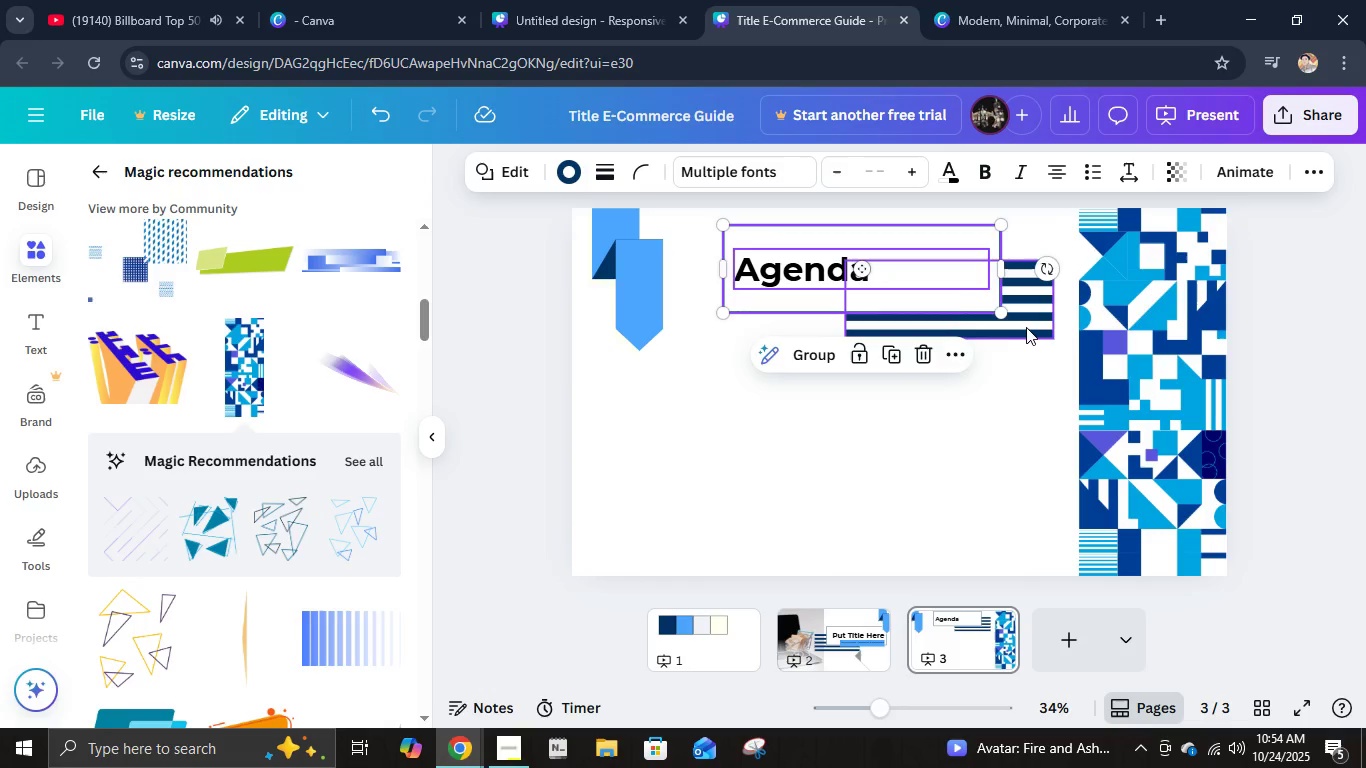 
hold_key(key=ShiftLeft, duration=0.34)
double_click([1027, 327])
 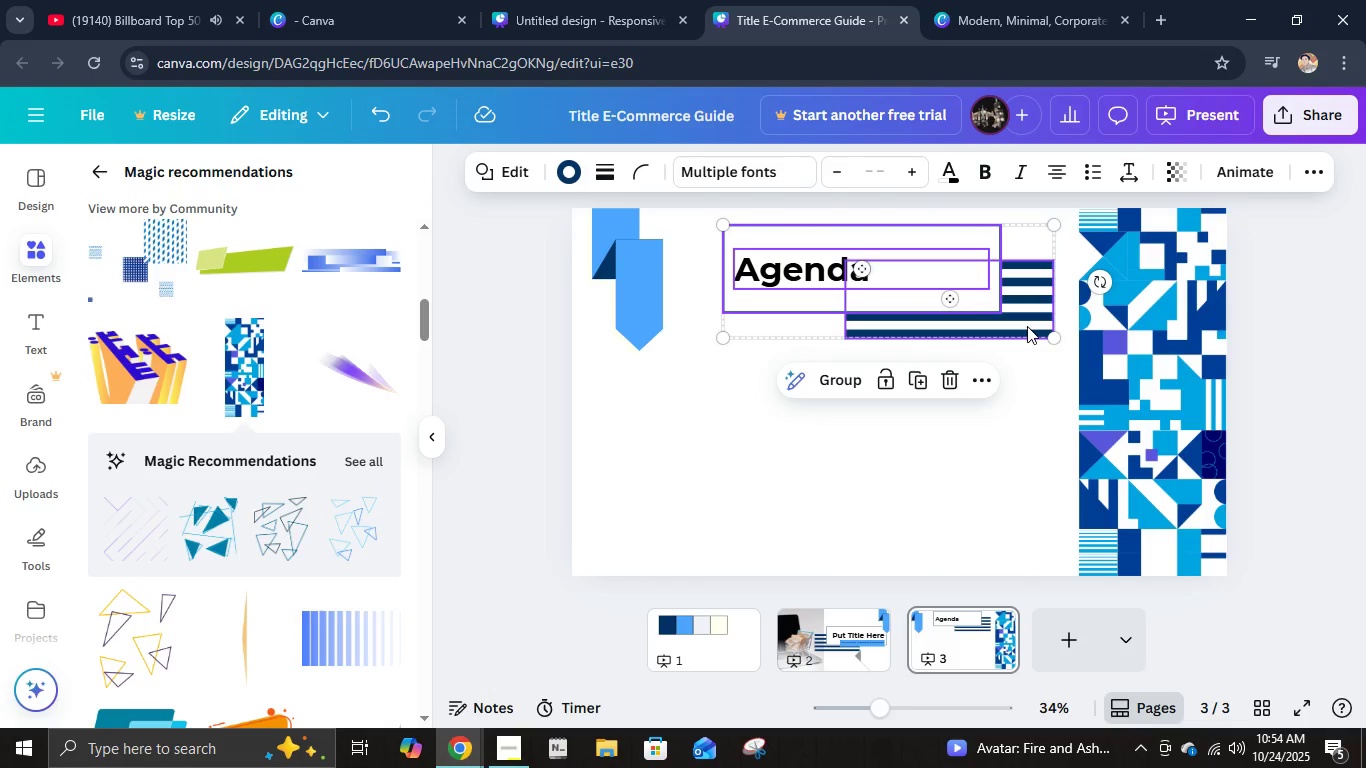 
key(Control+G)
 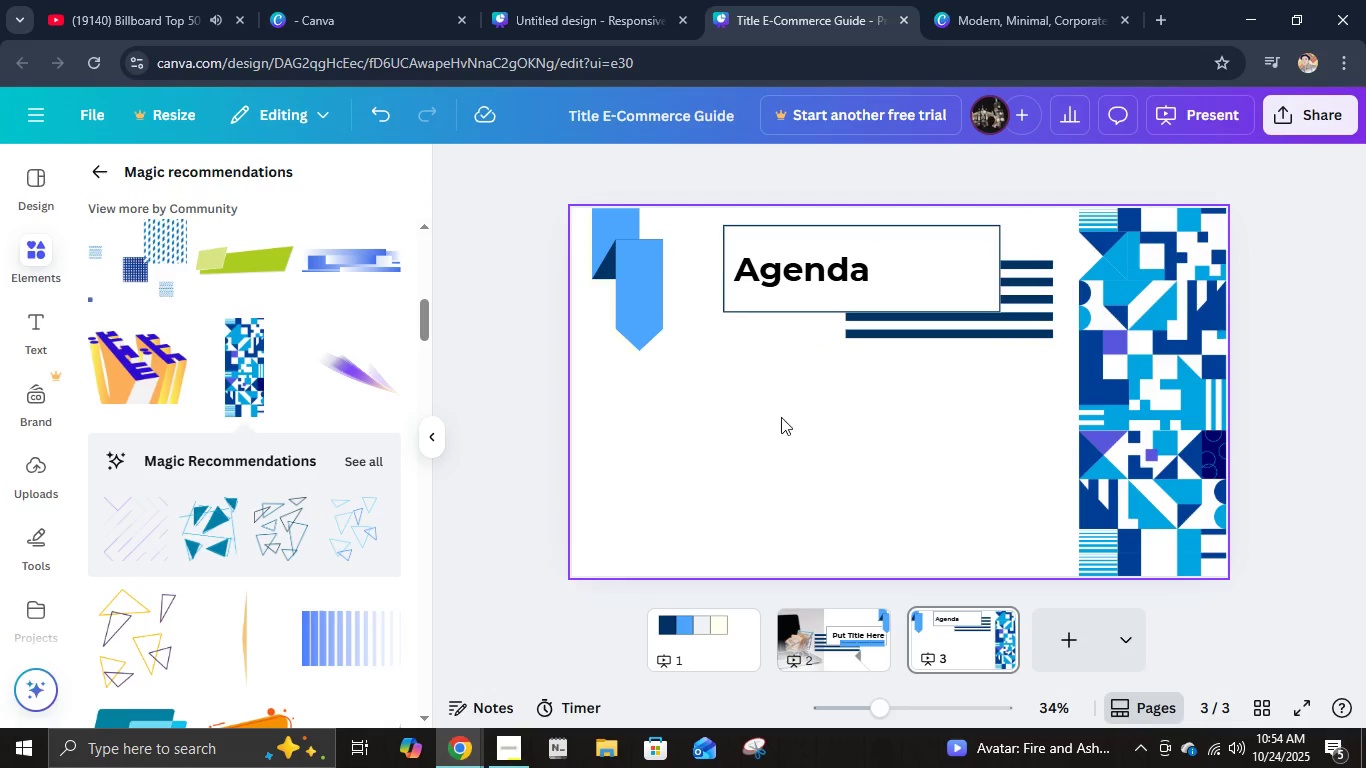 
left_click_drag(start_coordinate=[852, 319], to_coordinate=[815, 316])
 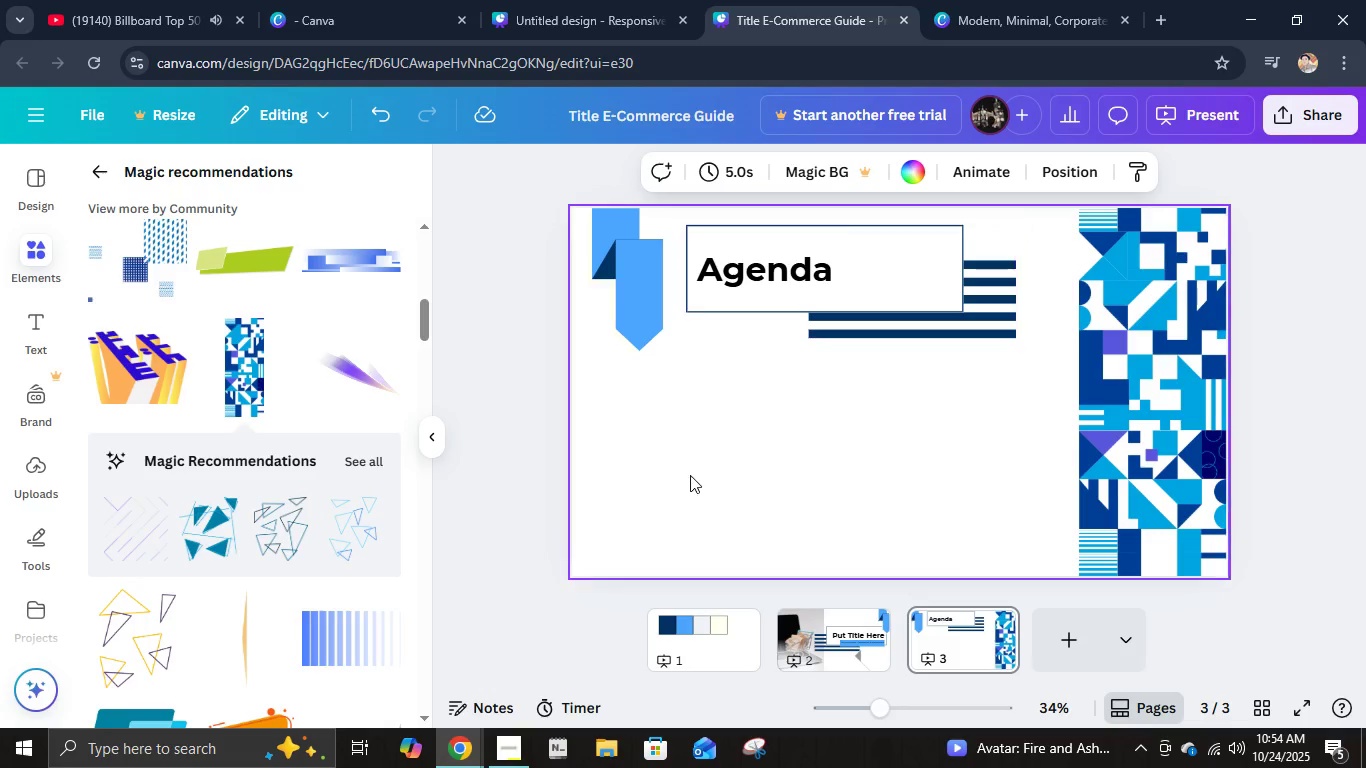 
wait(5.99)
 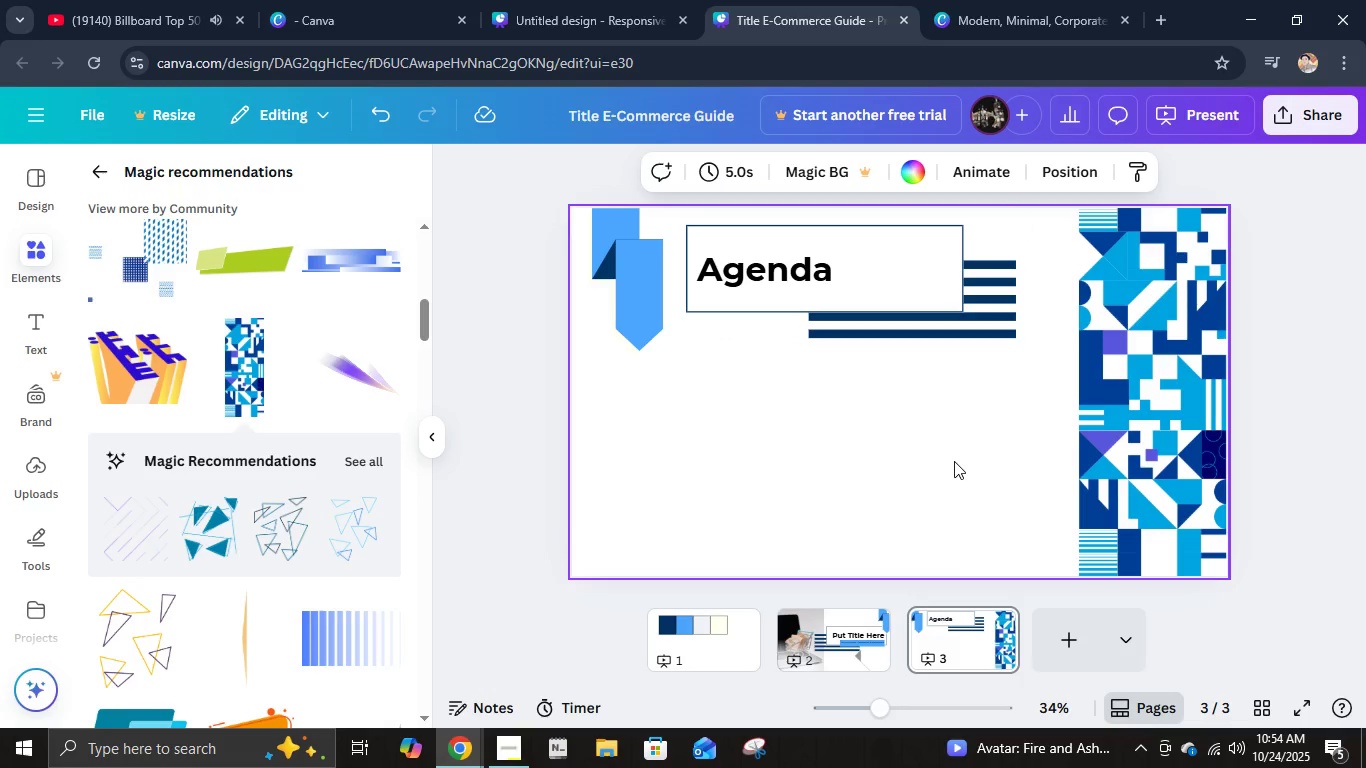 
left_click([37, 340])
 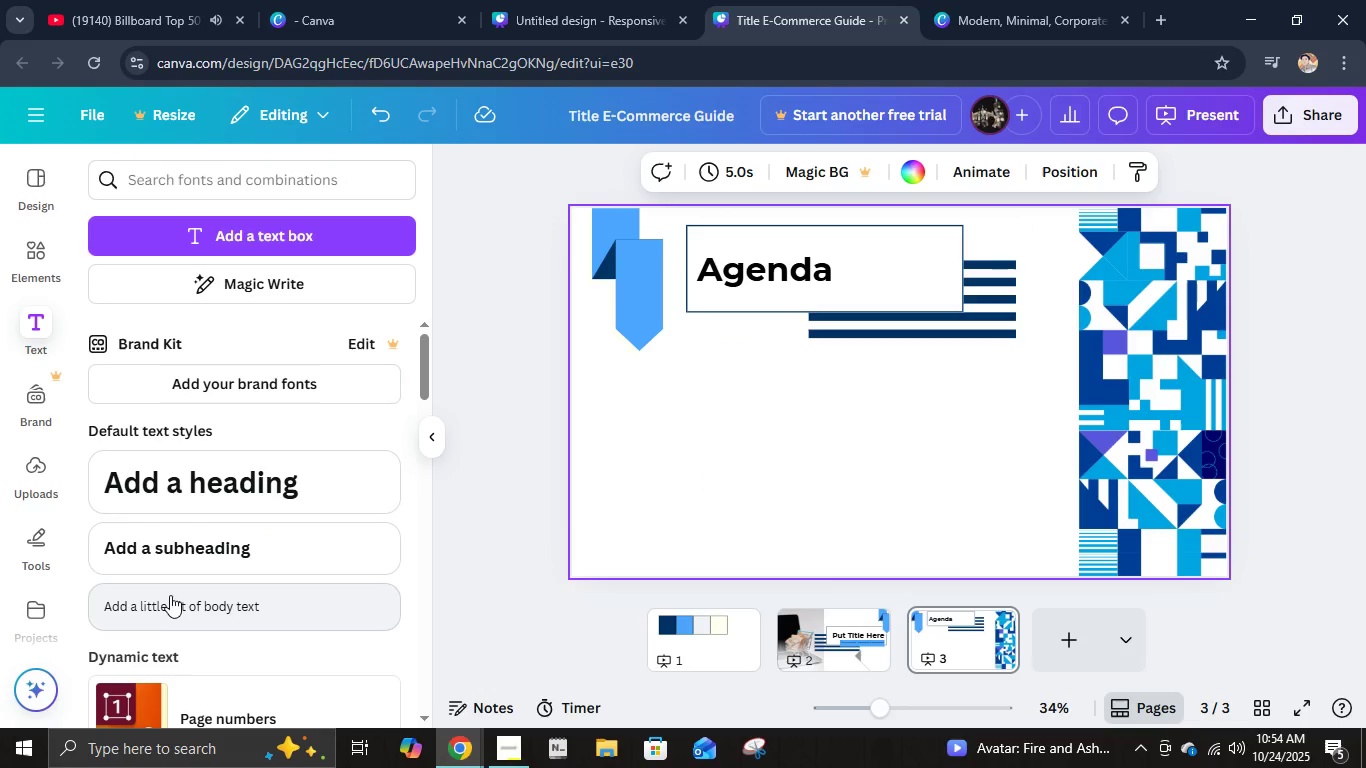 
left_click([172, 593])
 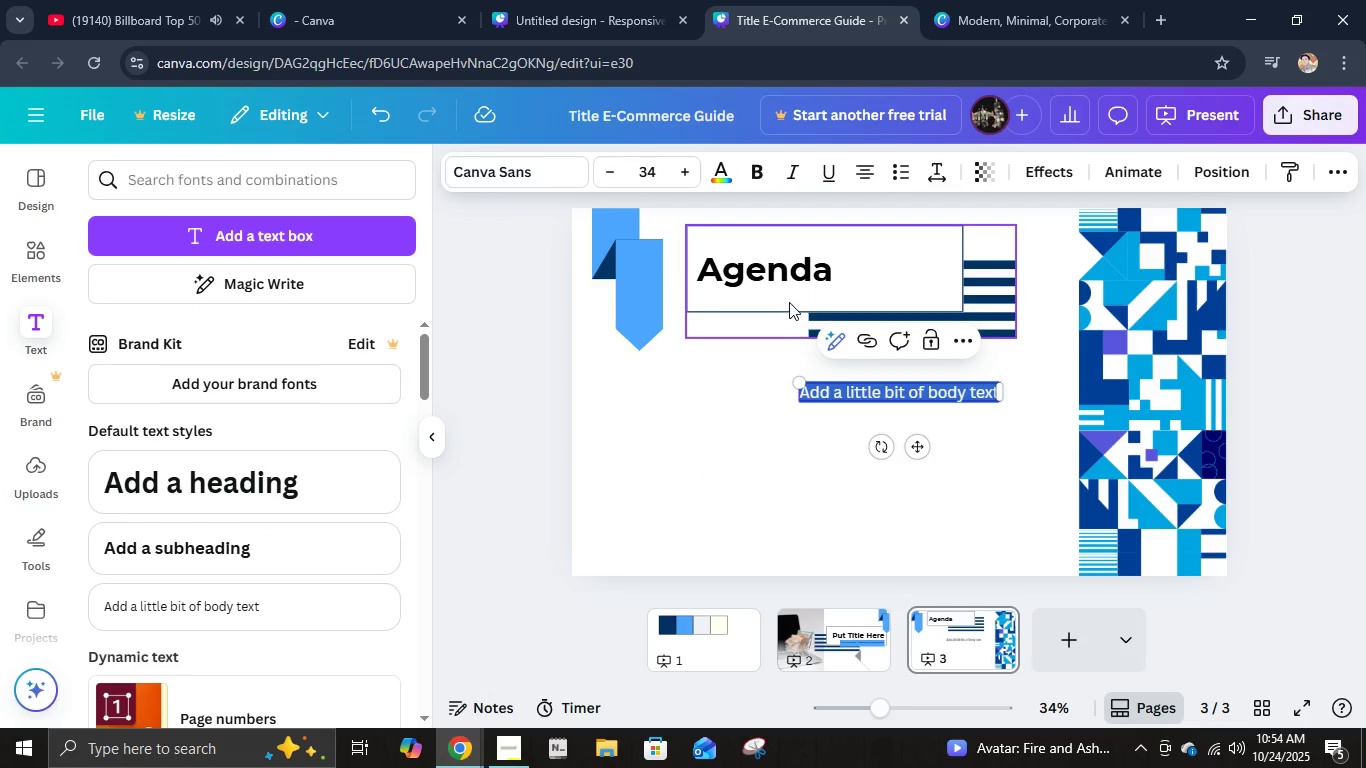 
left_click([789, 302])
 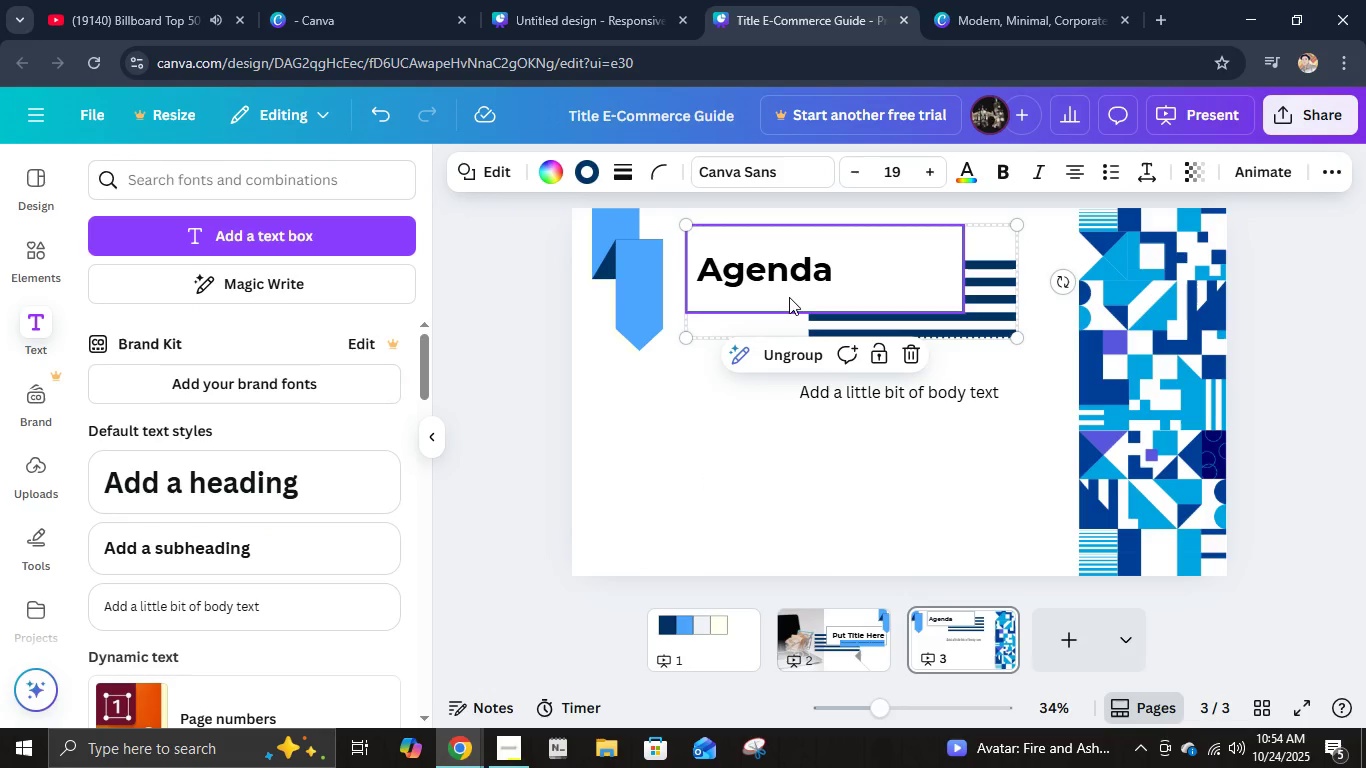 
left_click([789, 297])
 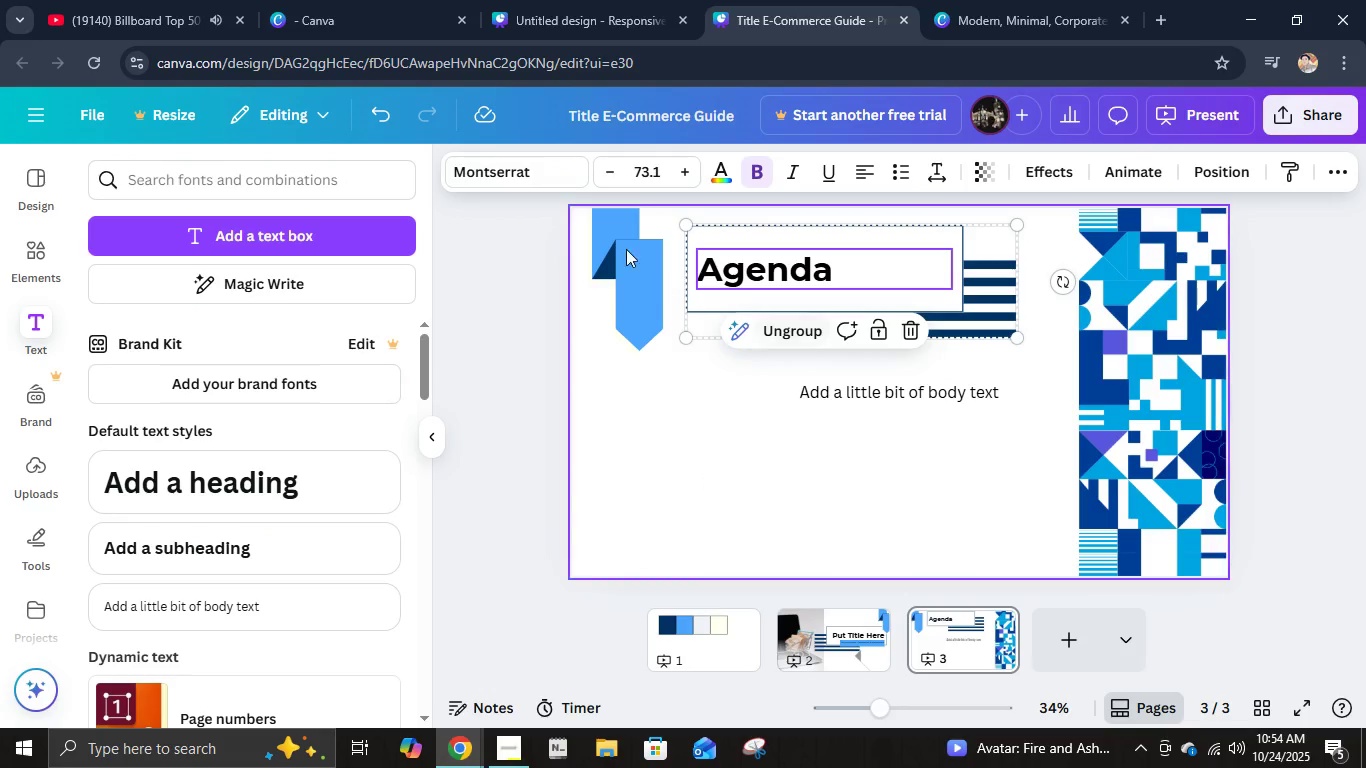 
left_click([860, 399])
 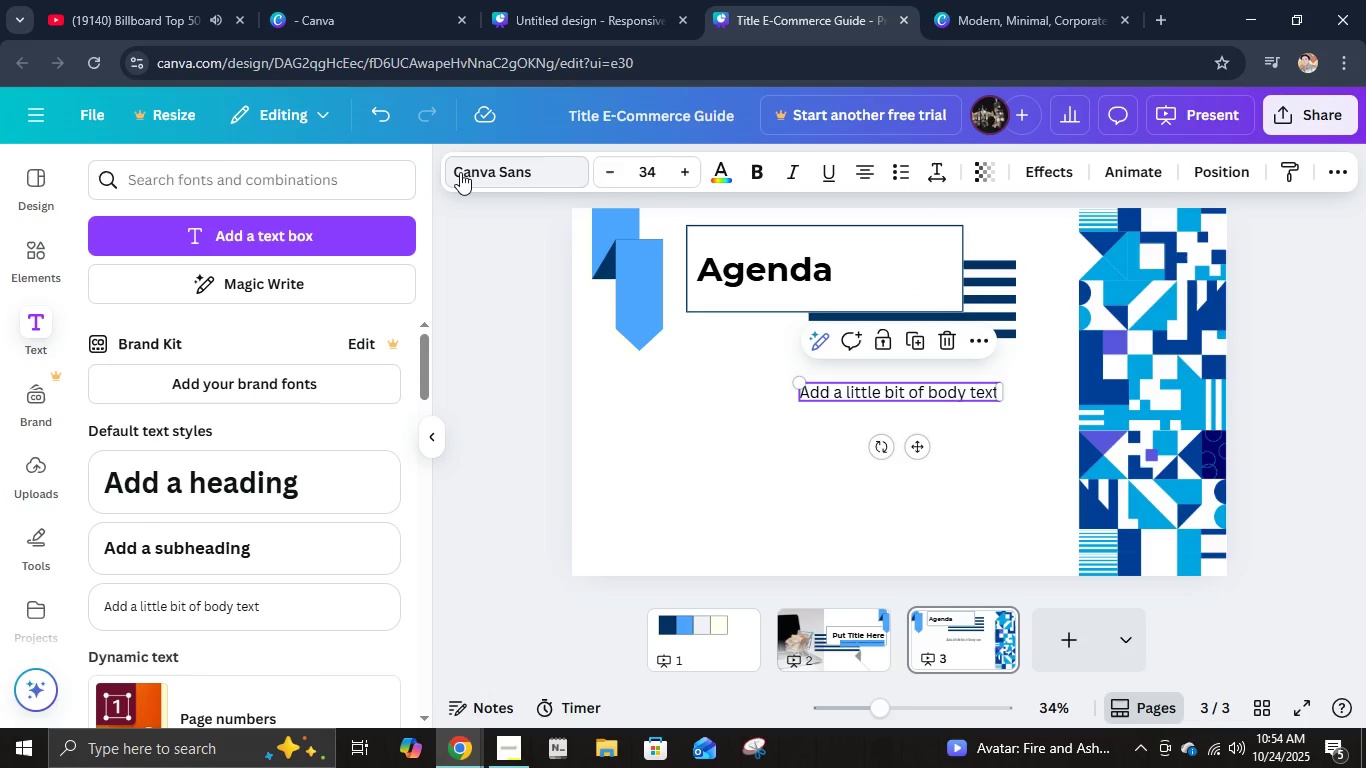 
left_click([460, 172])
 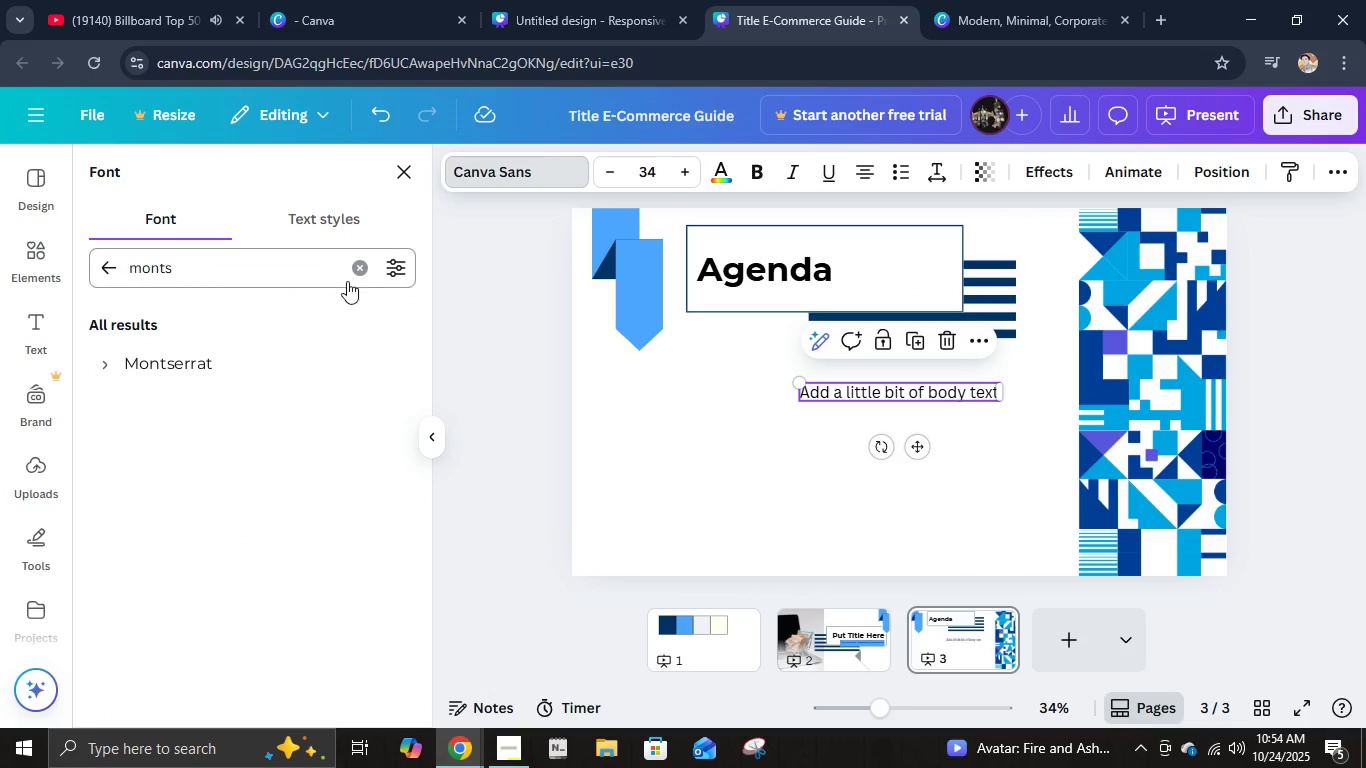 
left_click([349, 269])
 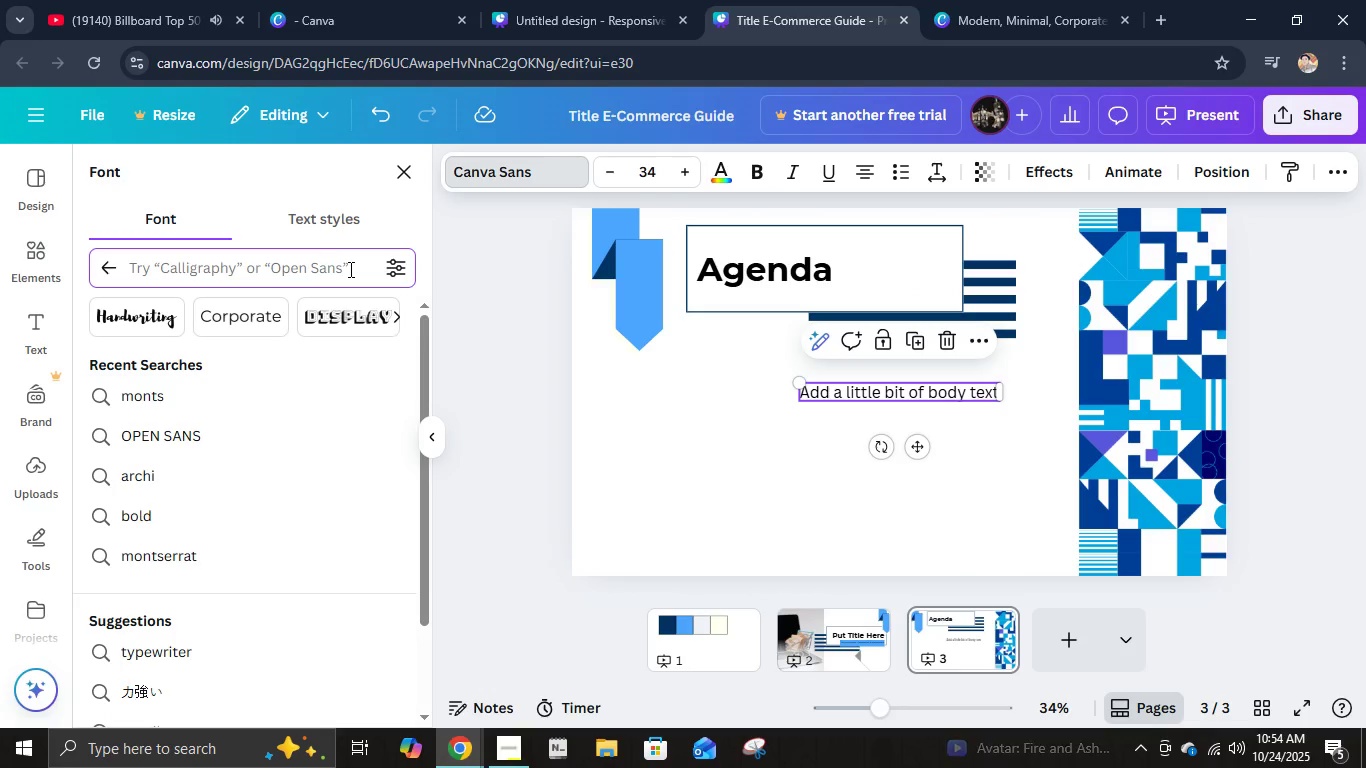 
type(popp)
 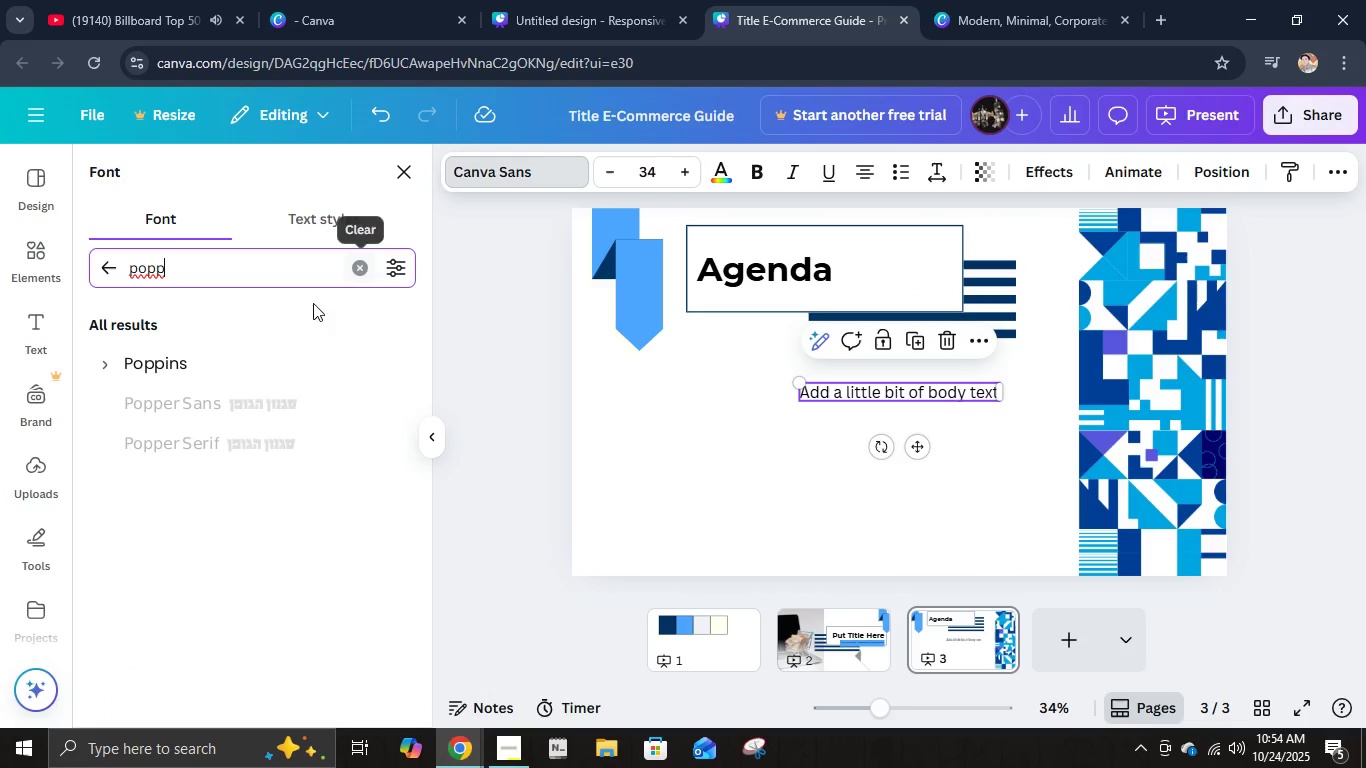 
left_click([229, 376])
 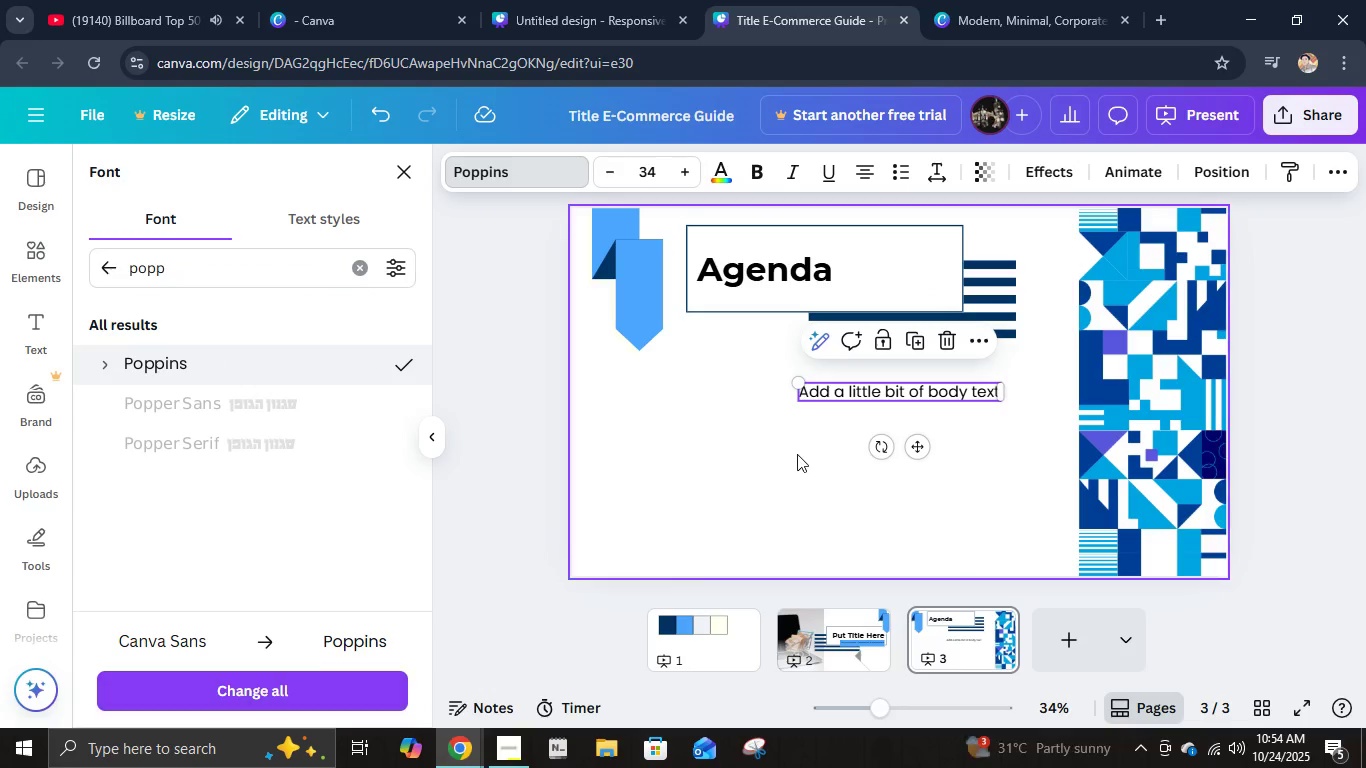 
left_click([797, 454])
 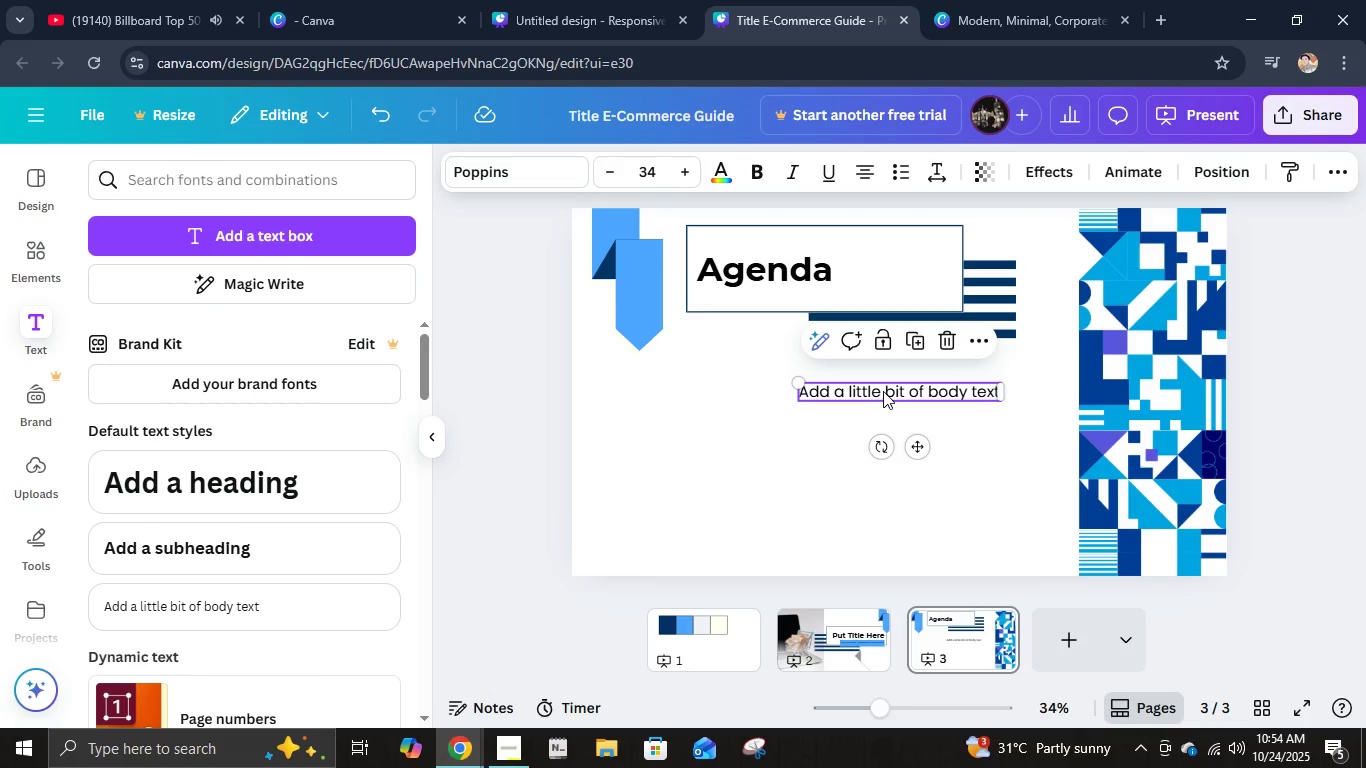 
double_click([883, 391])
 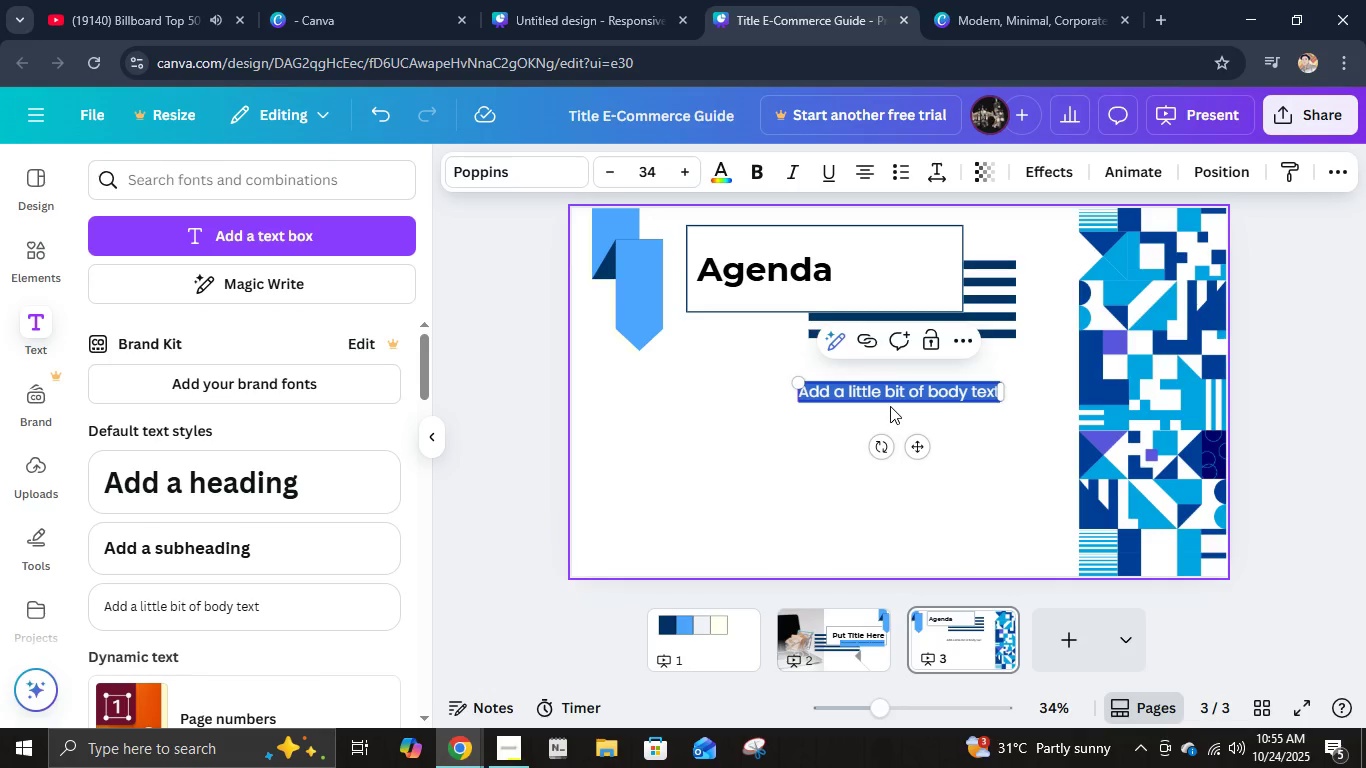 
wait(7.43)
 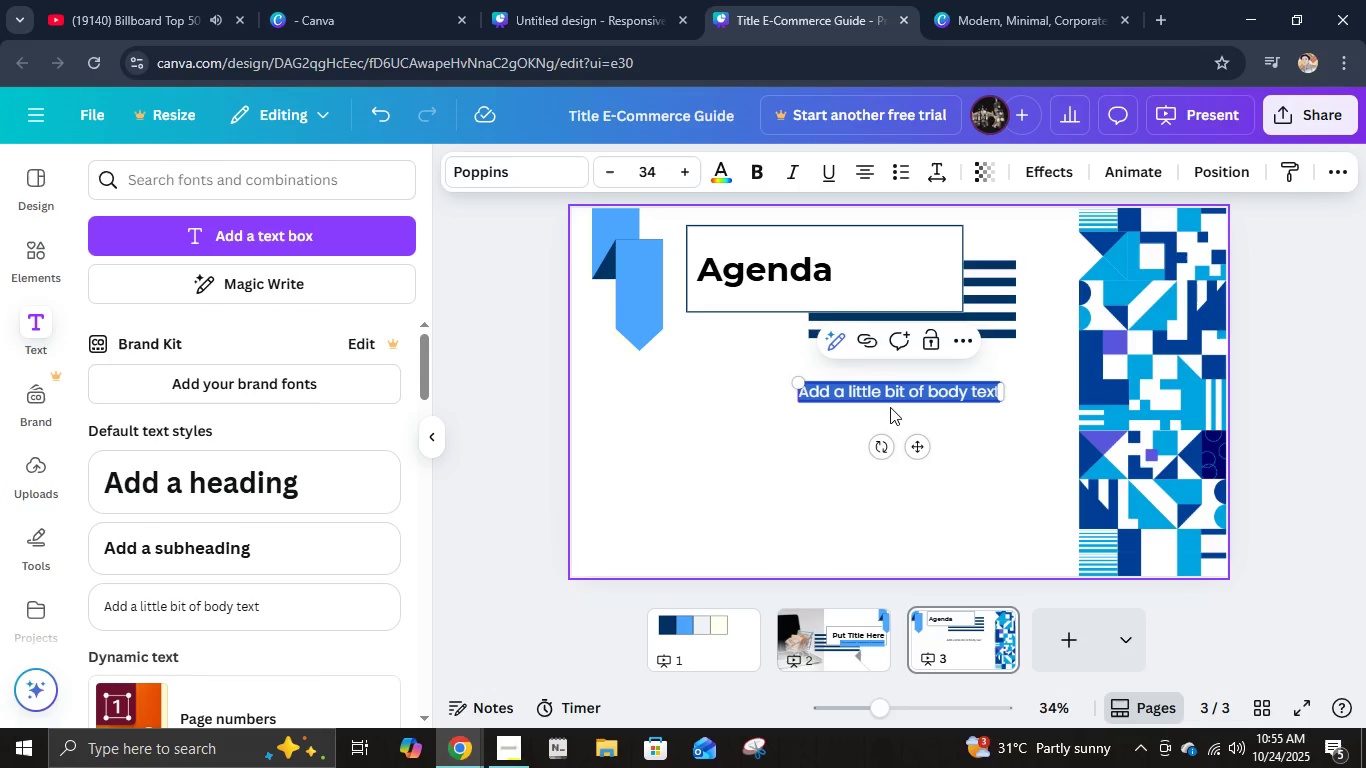 
type(A)
key(Backspace)
type(Input all the da)
key(Backspace)
key(Backspace)
type(agendas and topics that will be tackled here.)
 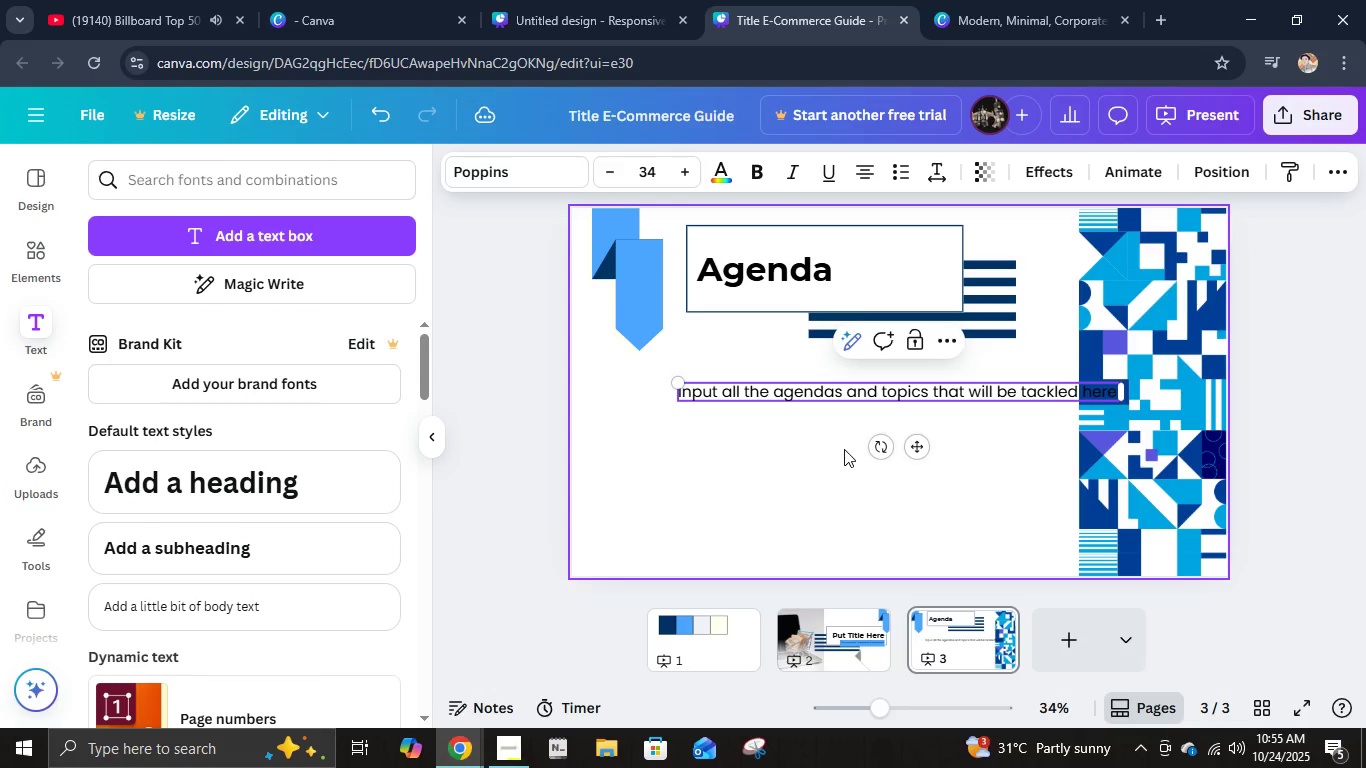 
left_click_drag(start_coordinate=[919, 450], to_coordinate=[871, 465])
 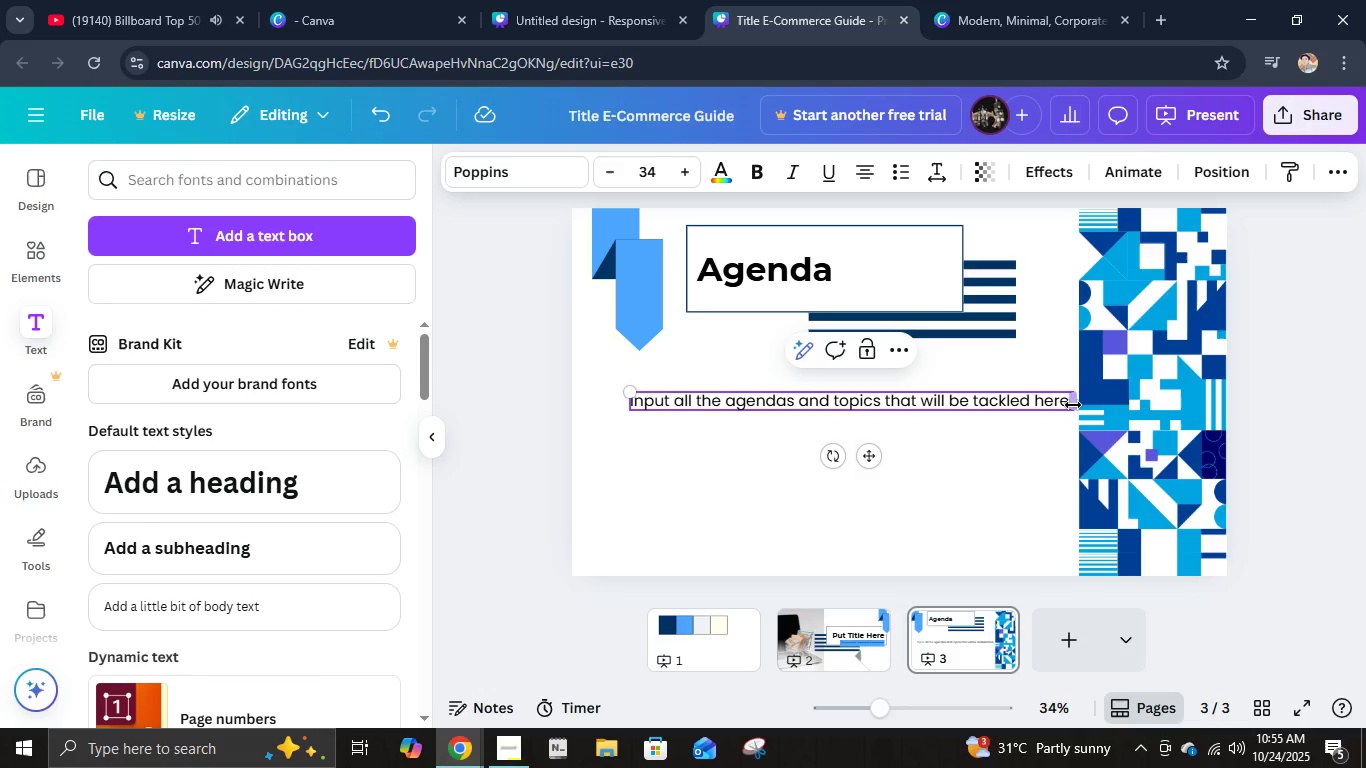 
left_click_drag(start_coordinate=[1074, 404], to_coordinate=[784, 424])
 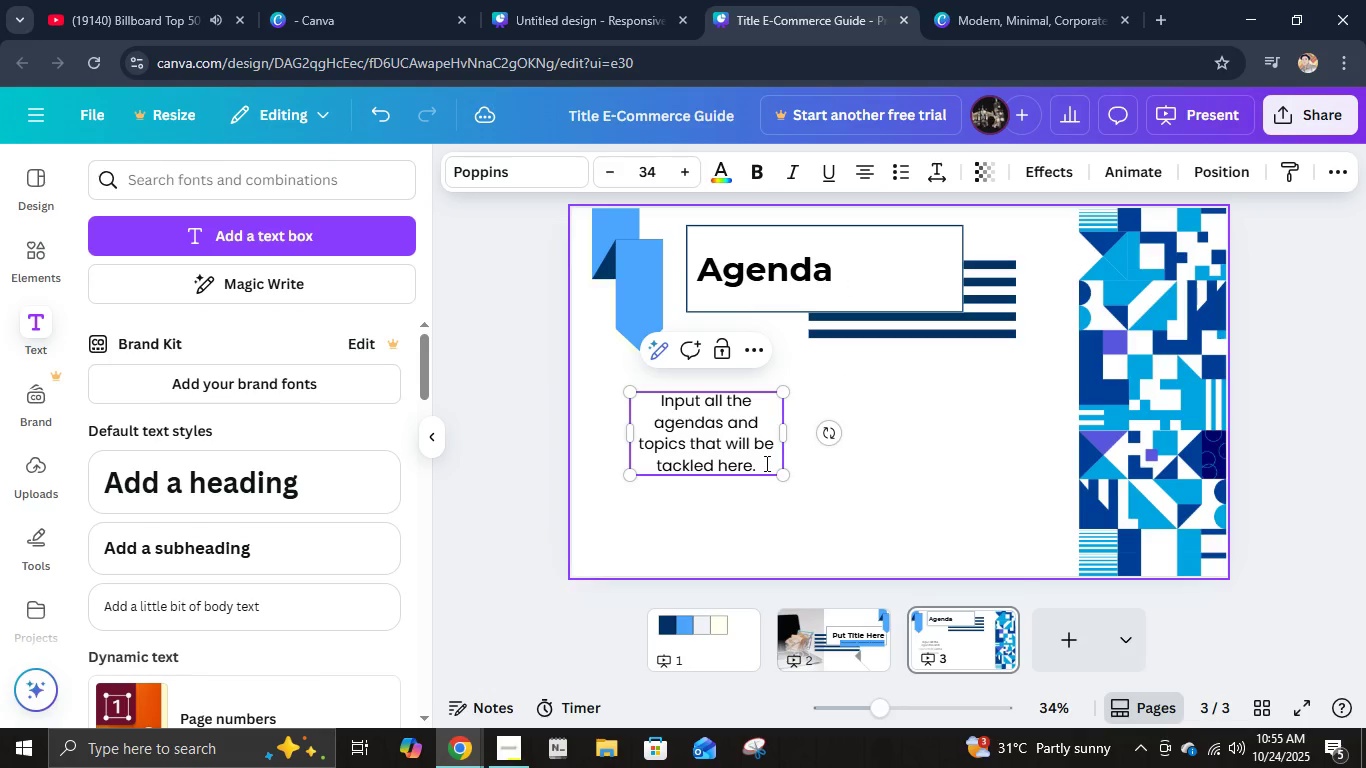 
left_click_drag(start_coordinate=[746, 442], to_coordinate=[760, 442])
 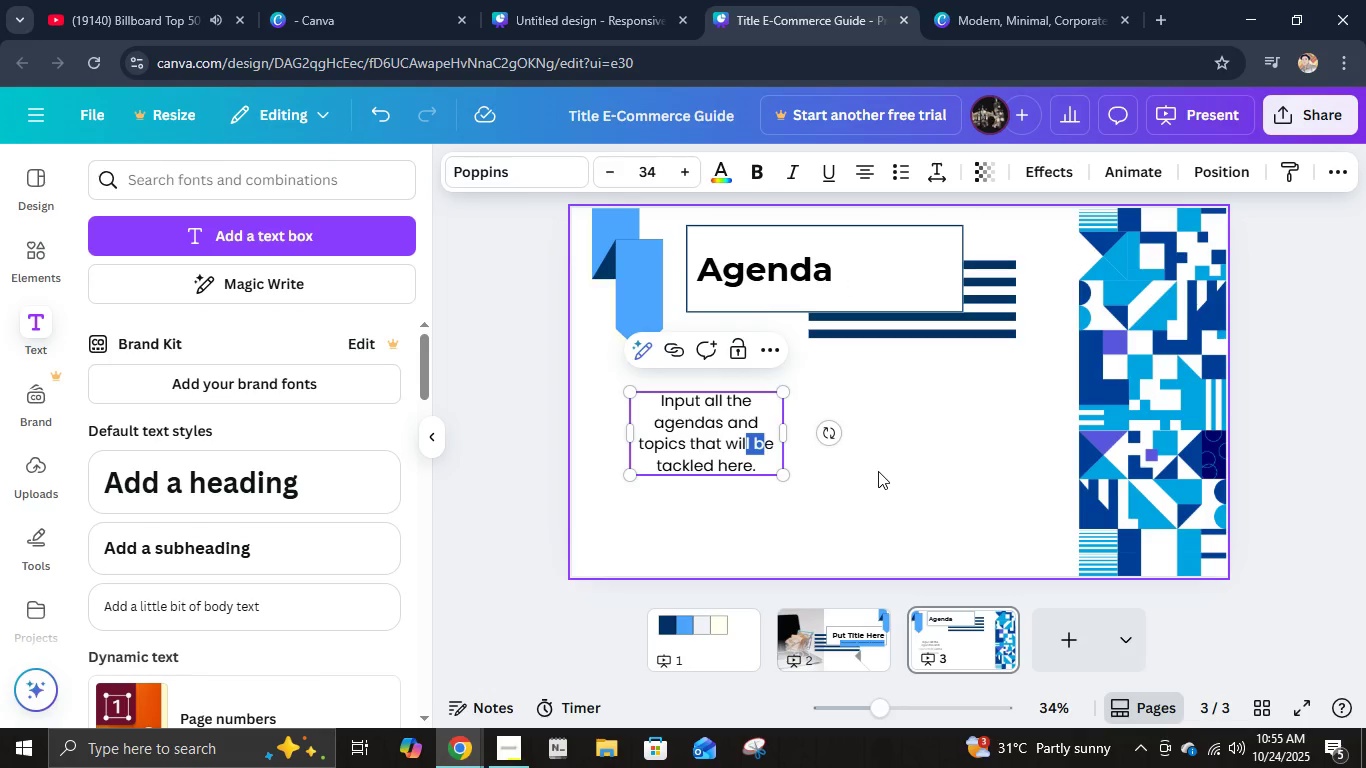 
left_click([878, 471])
 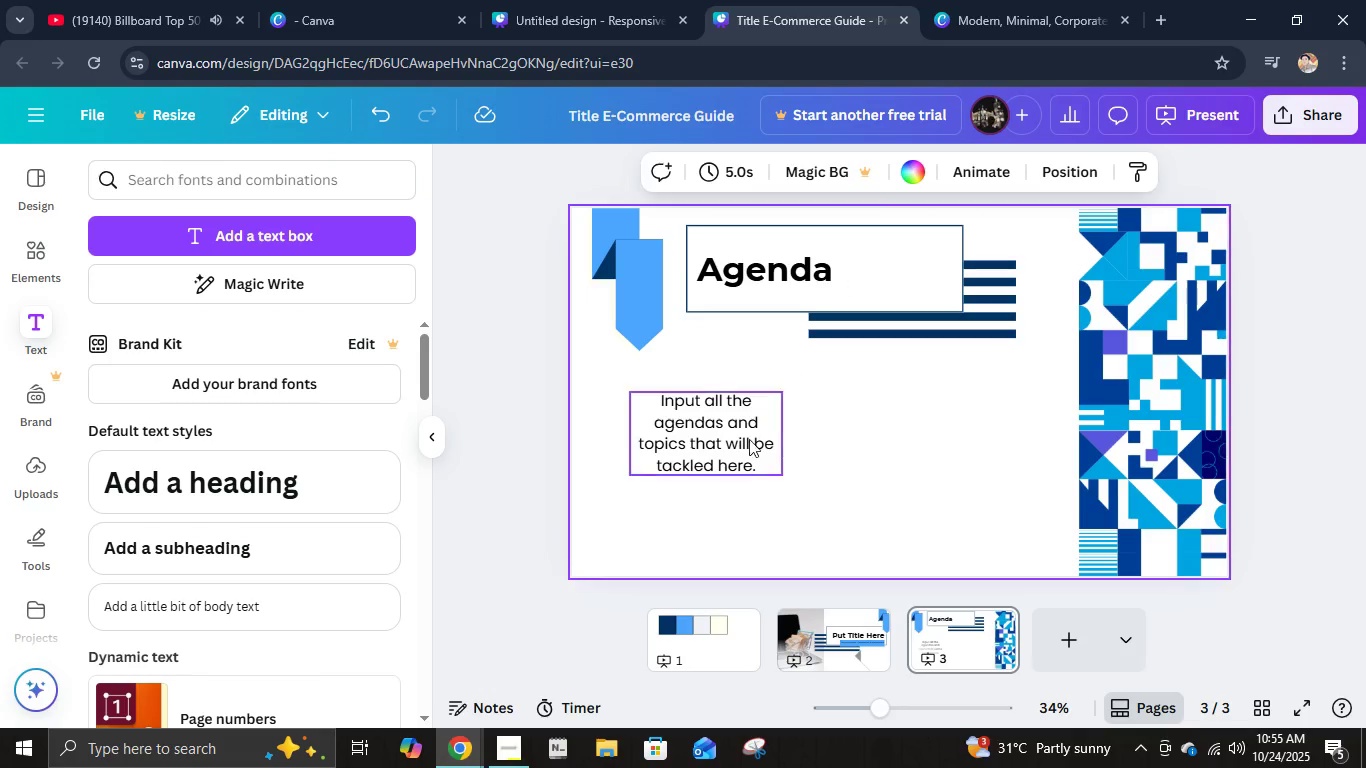 
left_click_drag(start_coordinate=[749, 436], to_coordinate=[860, 436])
 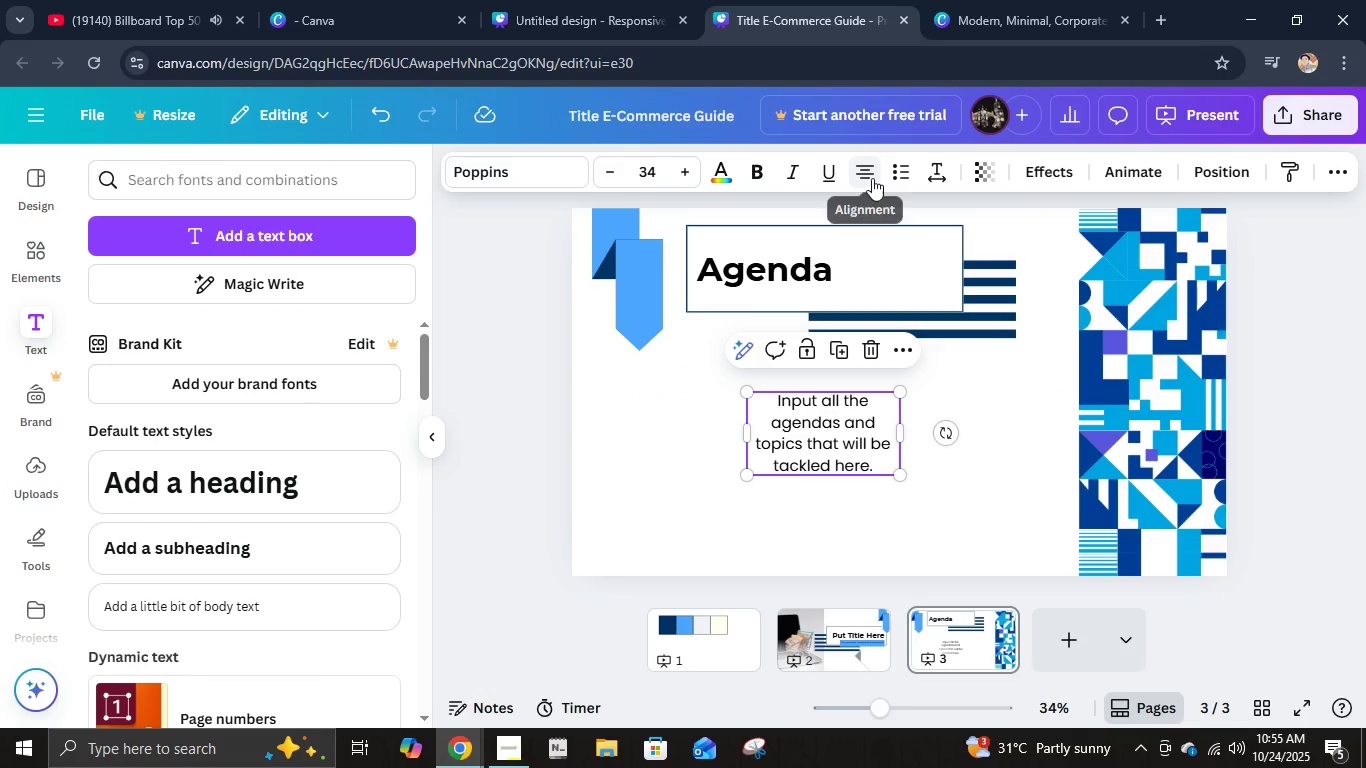 
left_click([904, 165])
 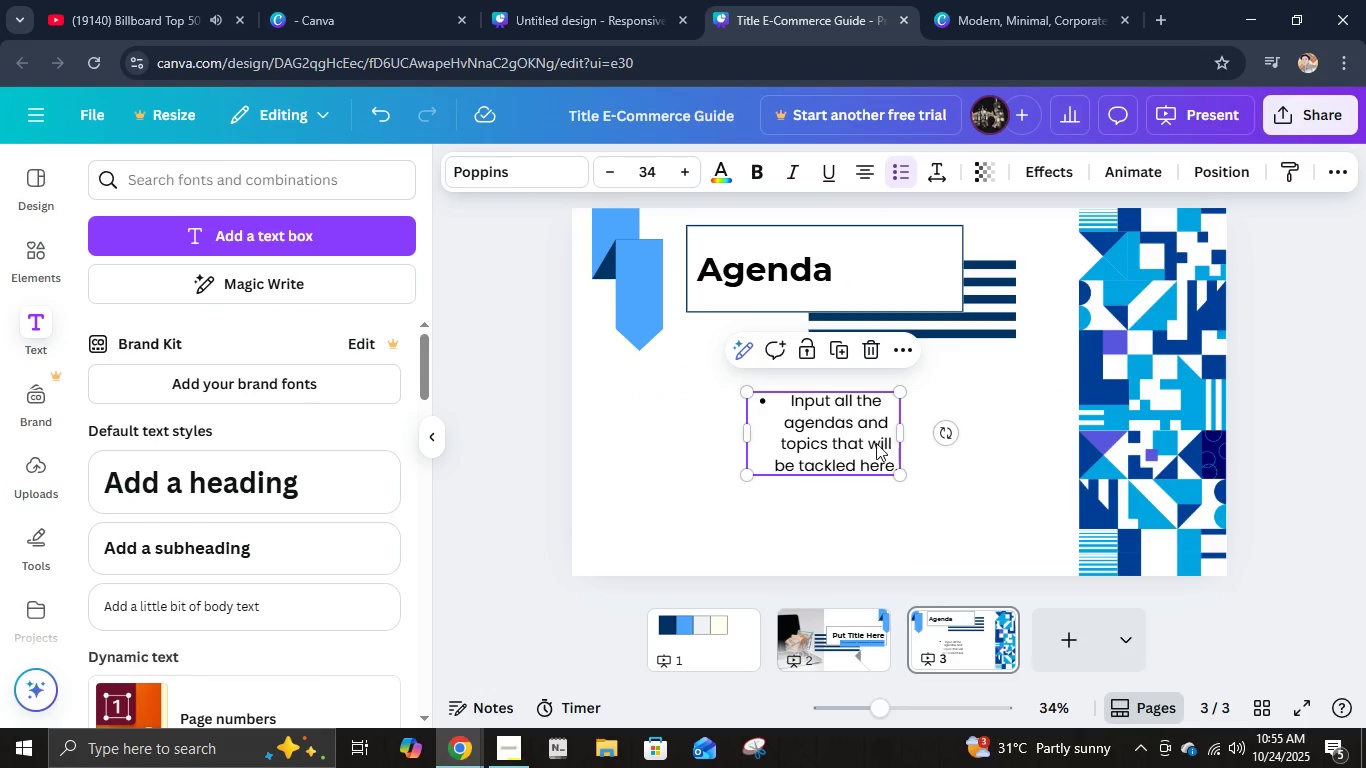 
left_click_drag(start_coordinate=[871, 447], to_coordinate=[844, 452])
 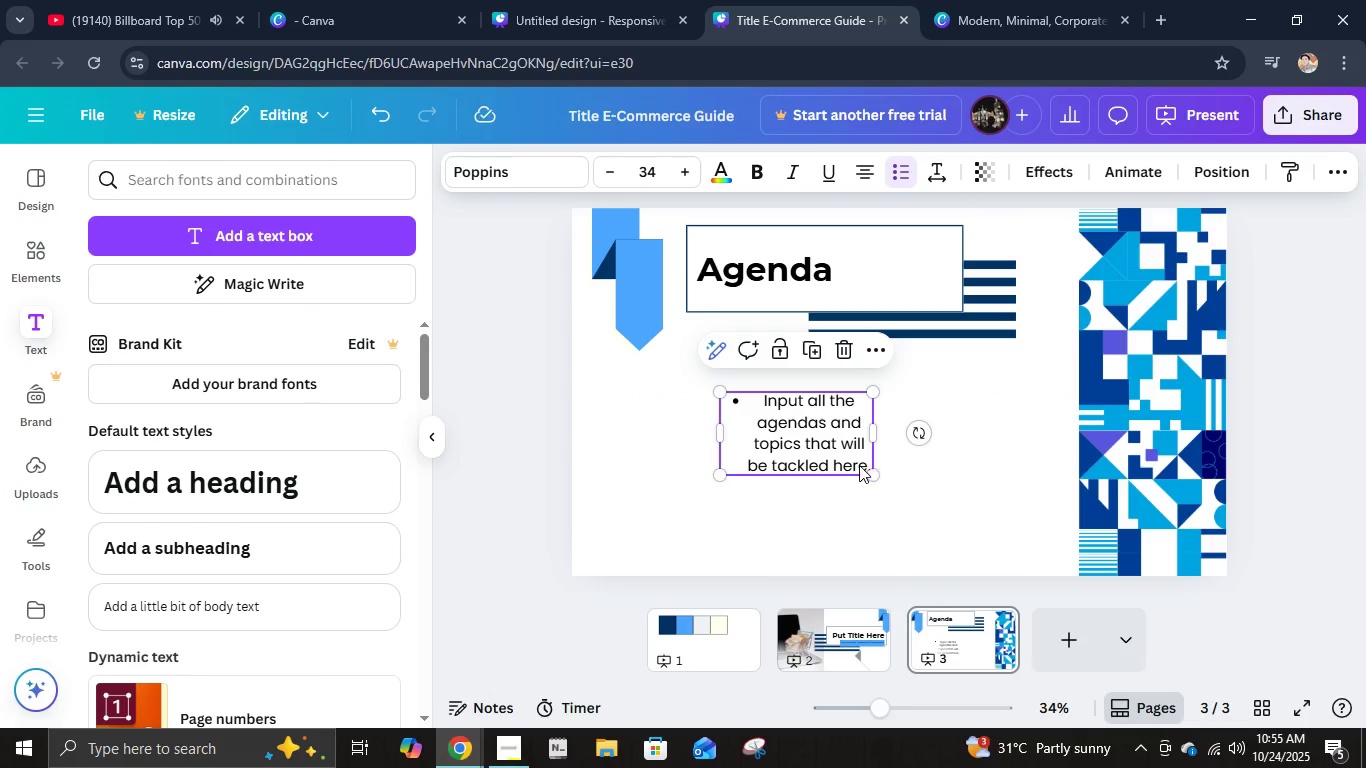 
left_click([859, 465])
 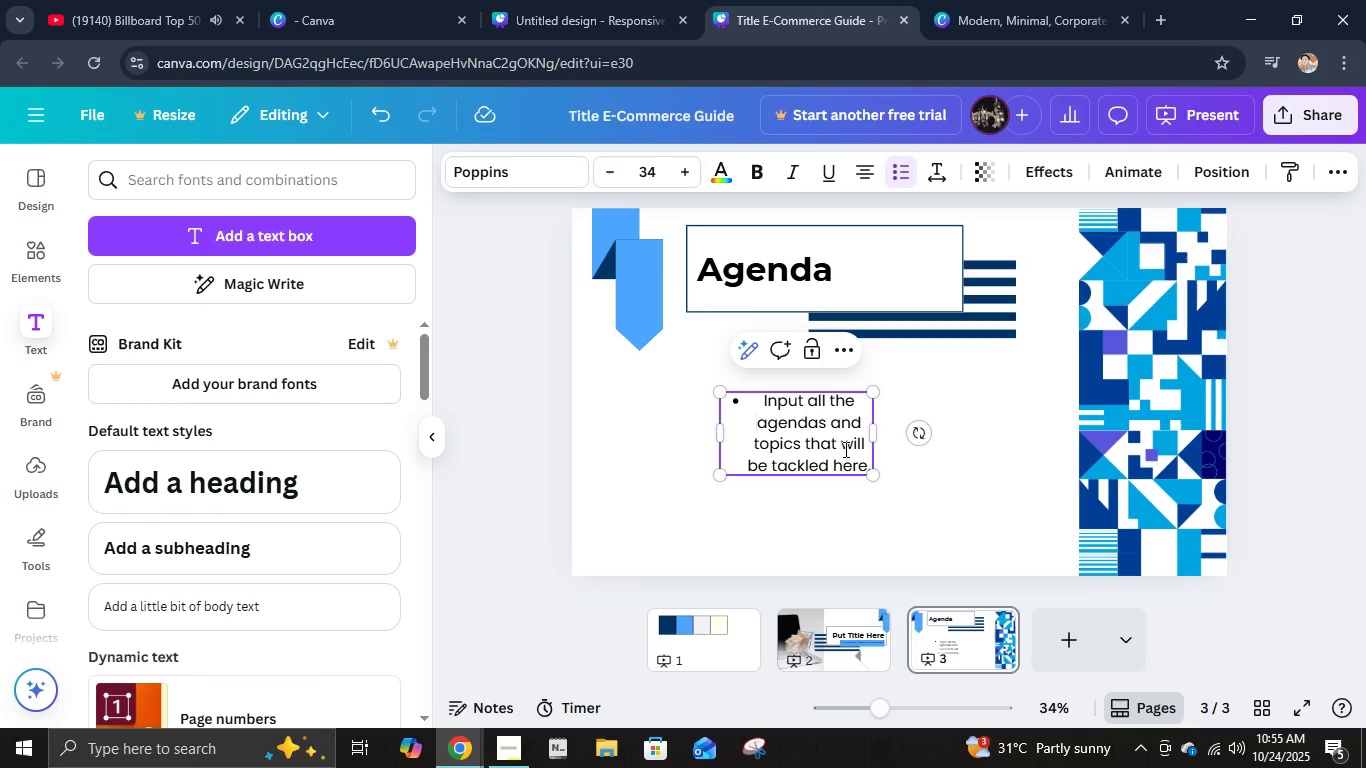 
left_click([844, 449])
 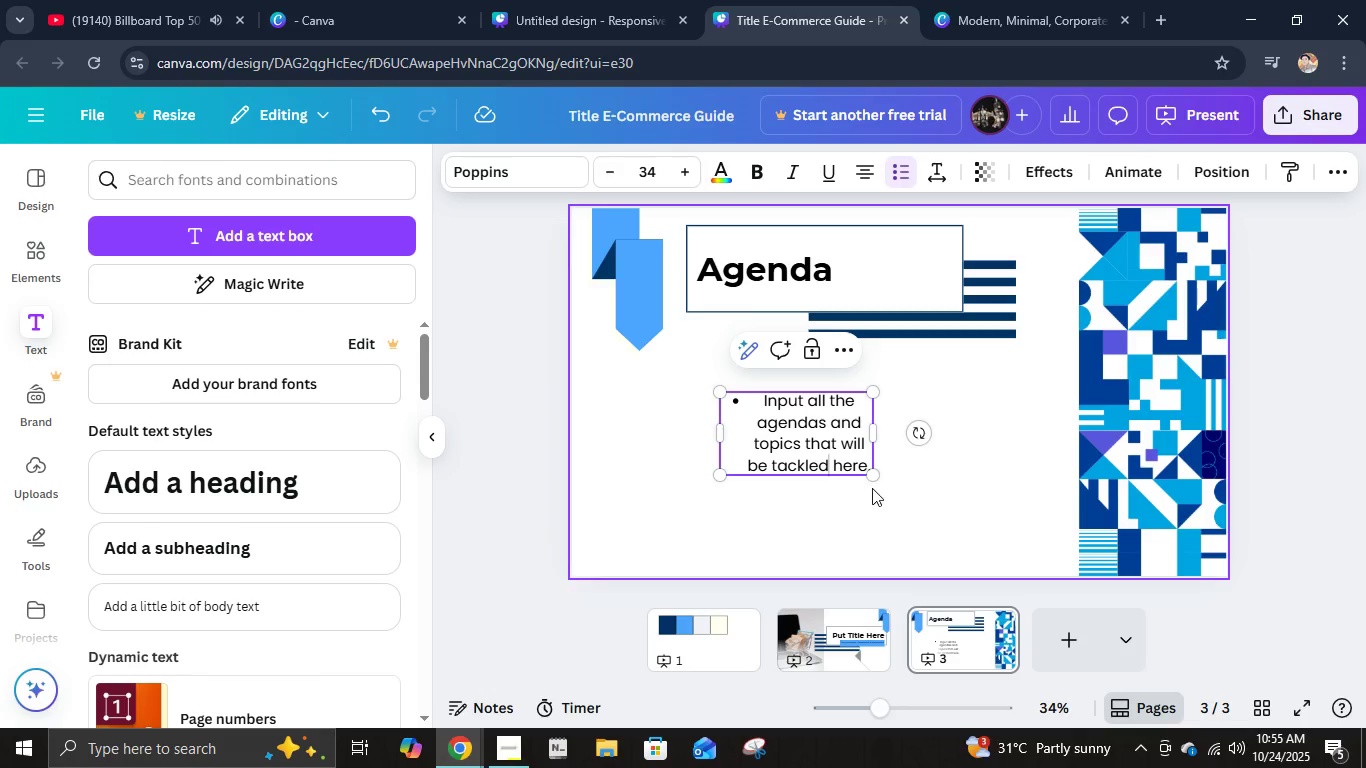 
type( in bullert)
key(Backspace)
type( form)
 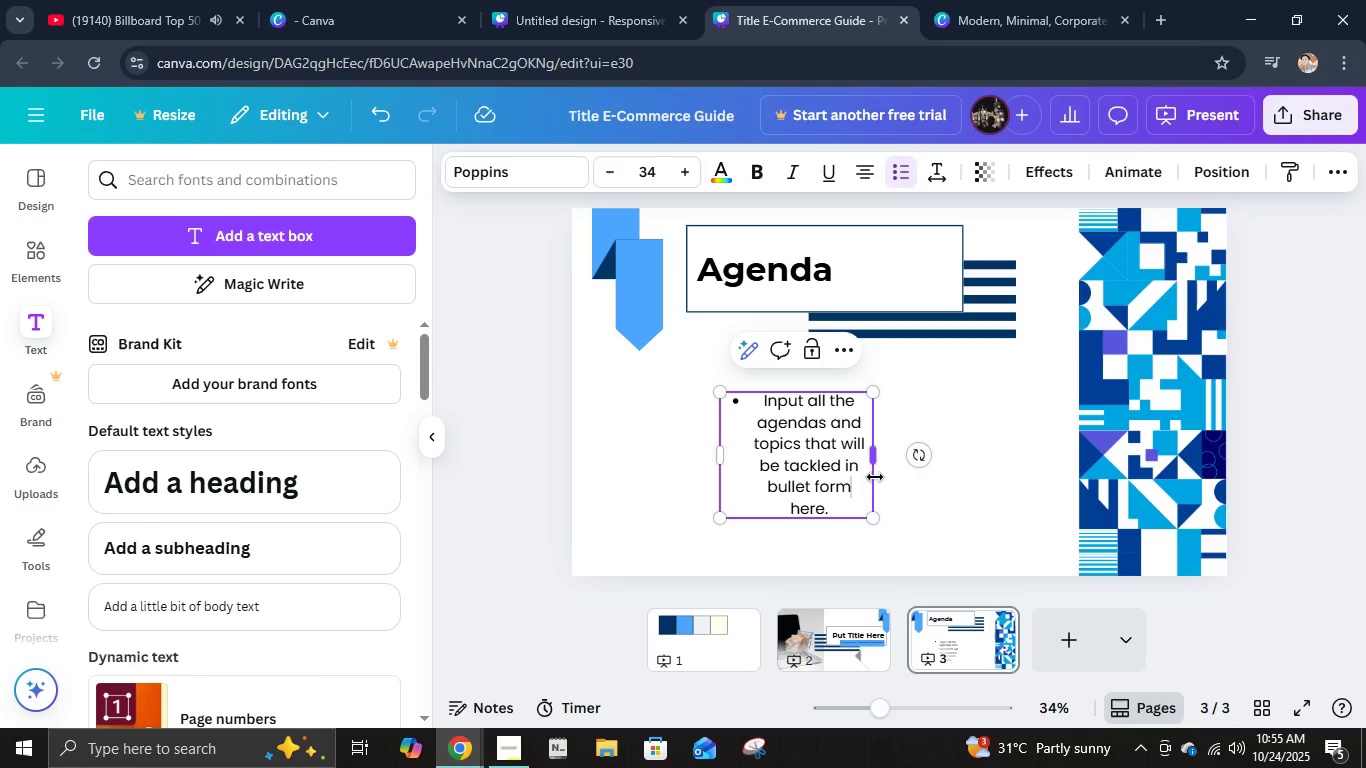 
left_click_drag(start_coordinate=[877, 463], to_coordinate=[898, 467])
 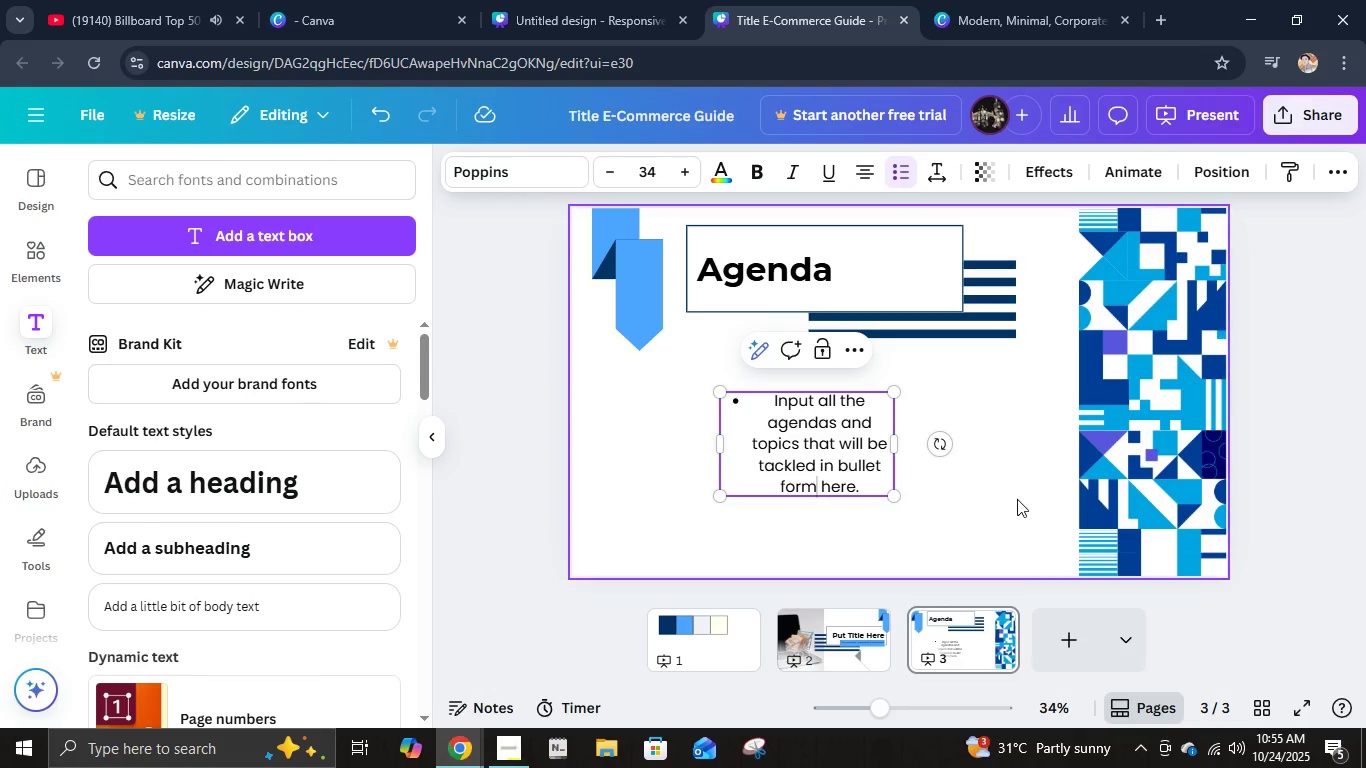 
left_click([1017, 497])
 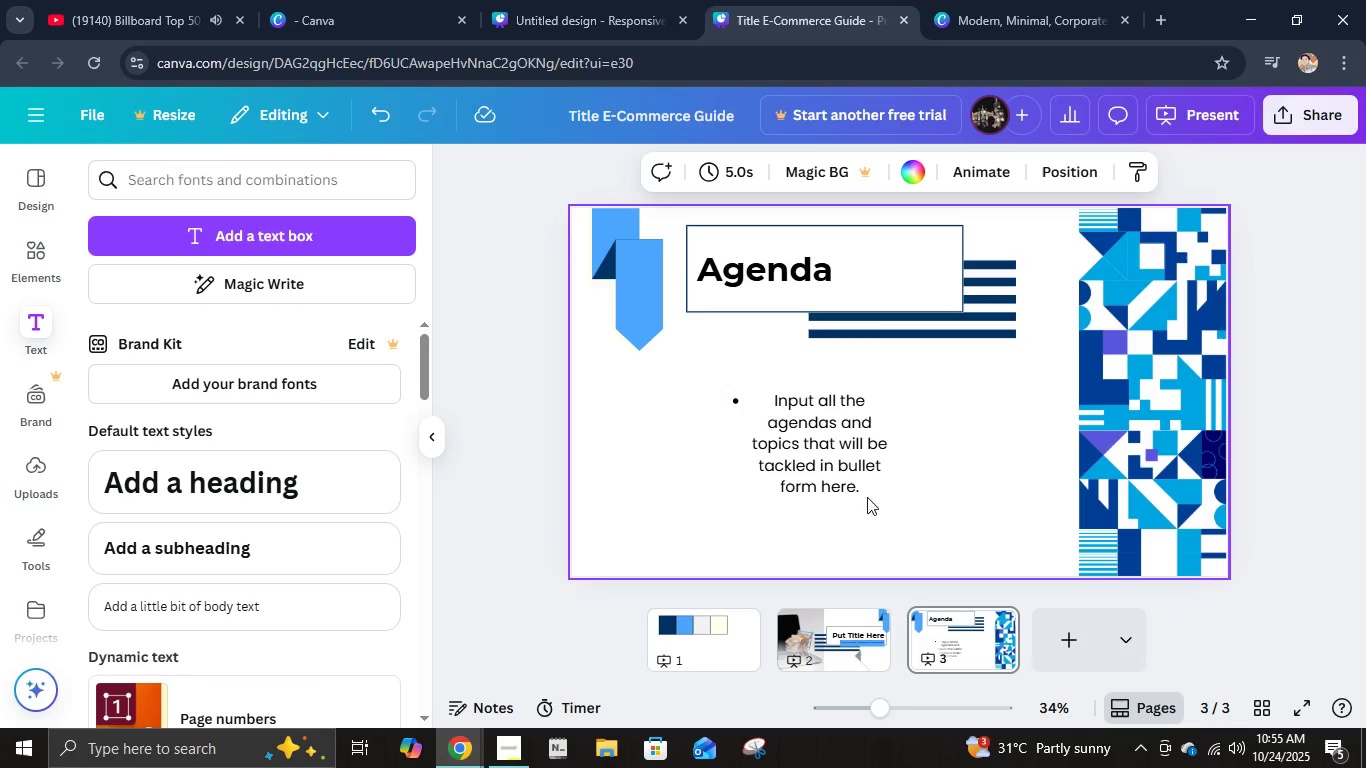 
left_click_drag(start_coordinate=[855, 466], to_coordinate=[820, 428])
 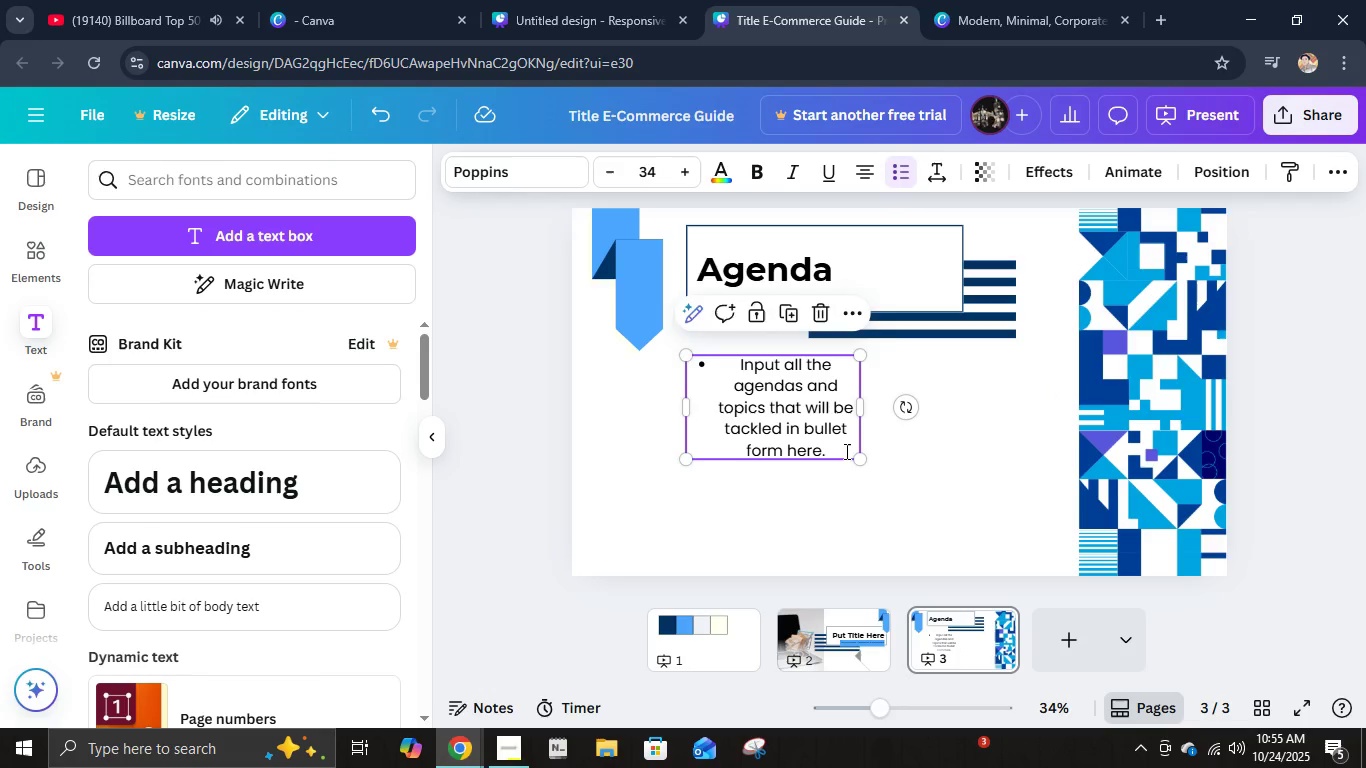 
double_click([845, 451])
 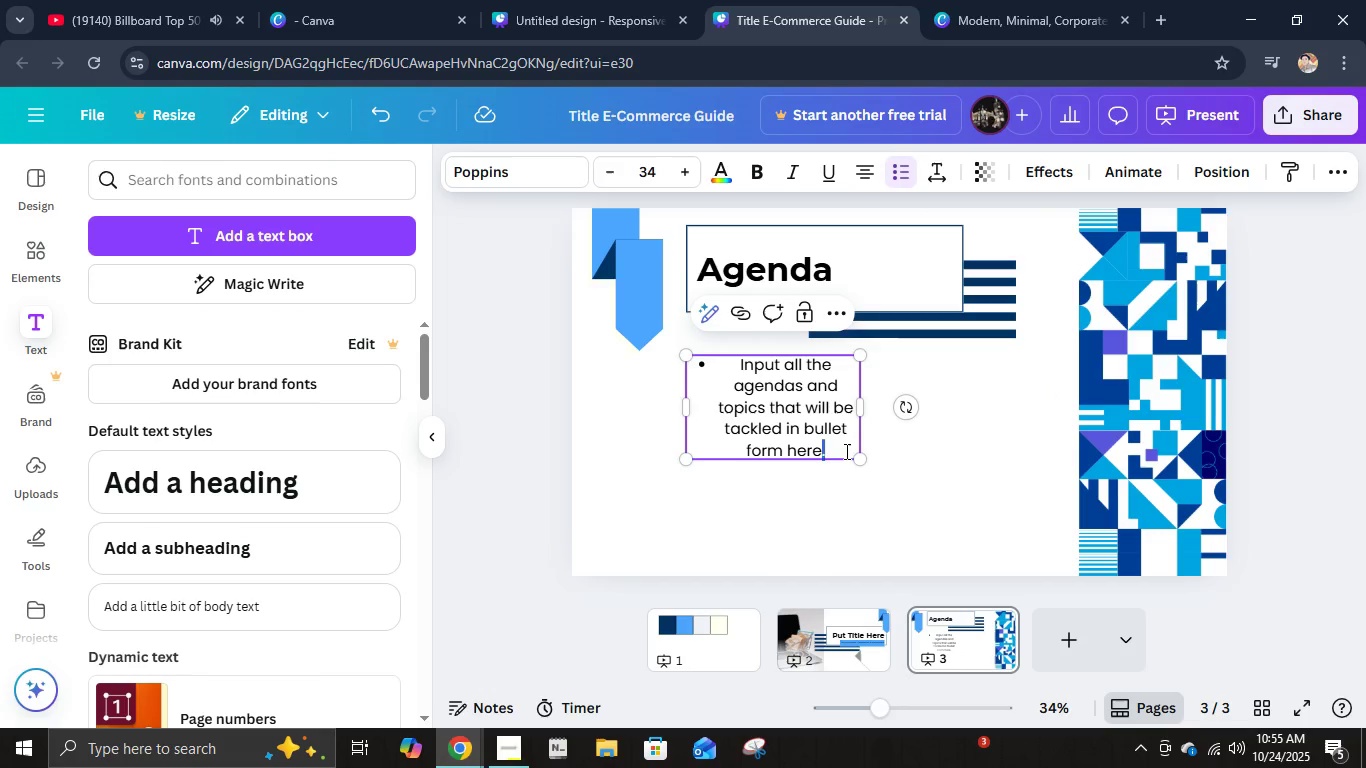 
key(ArrowRight)
 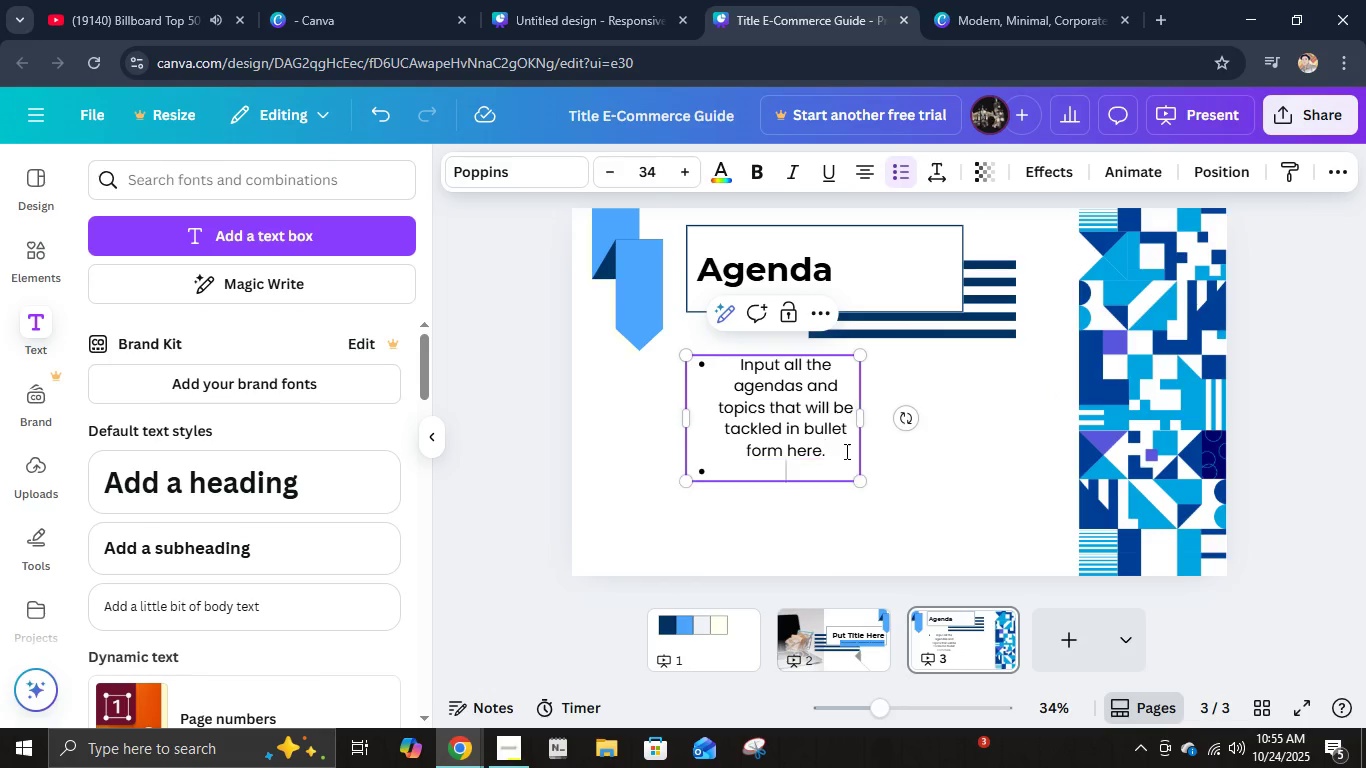 
key(Enter)
 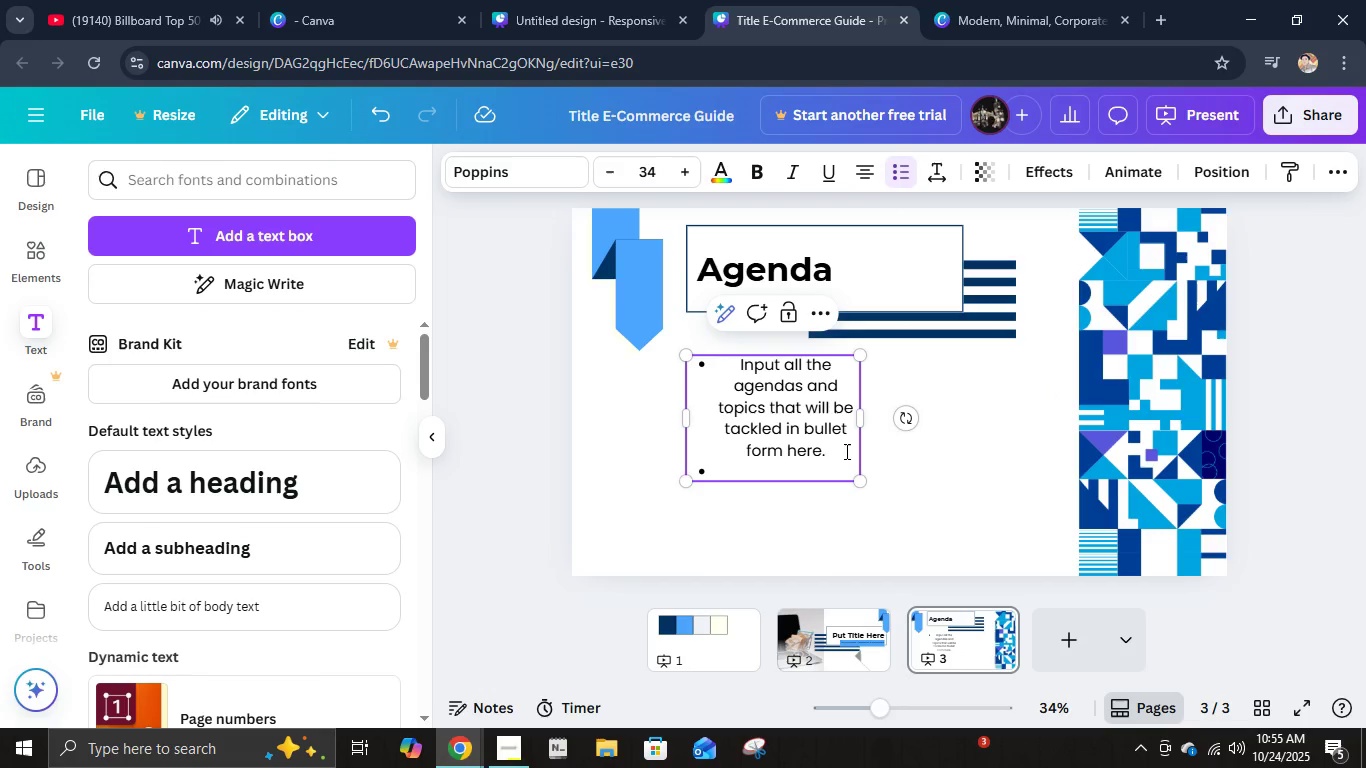 
type(Sample 2)
 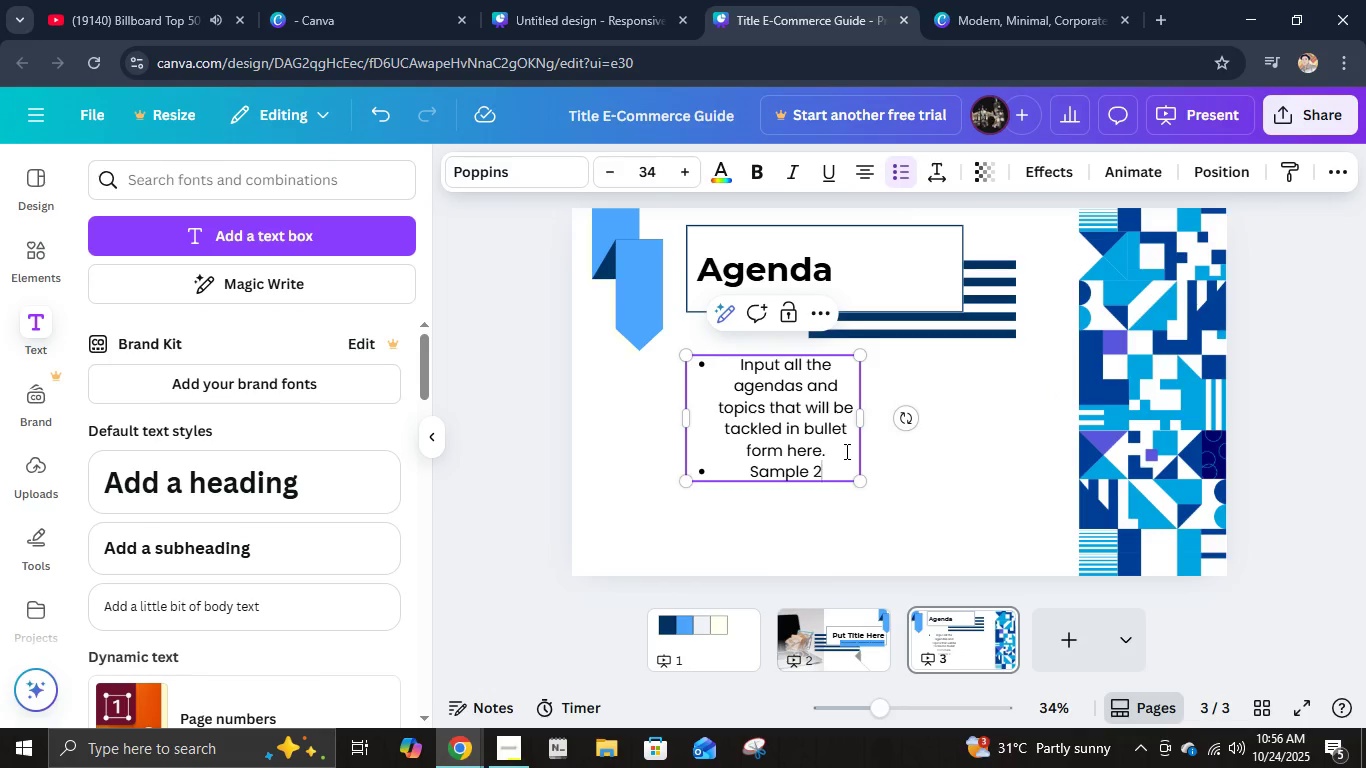 
key(Enter)
 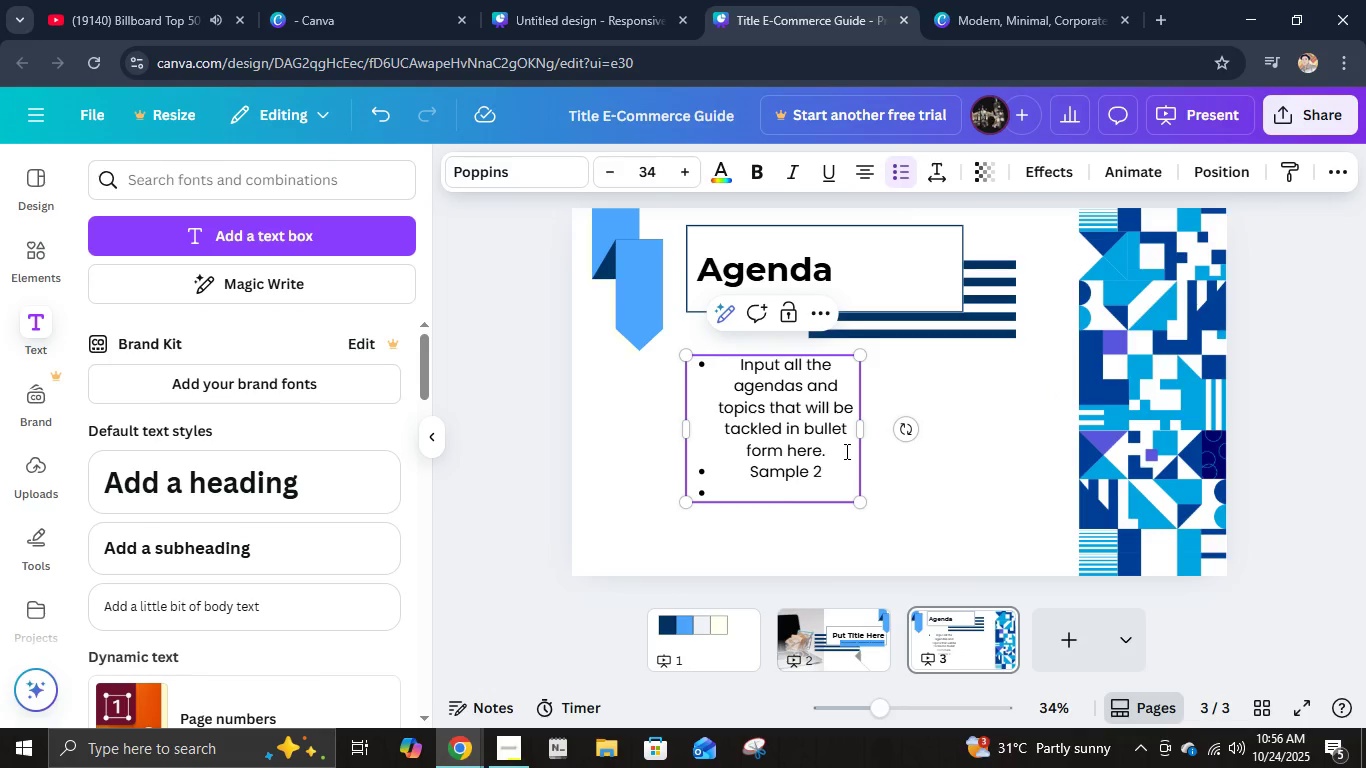 
type(Sample 3)
 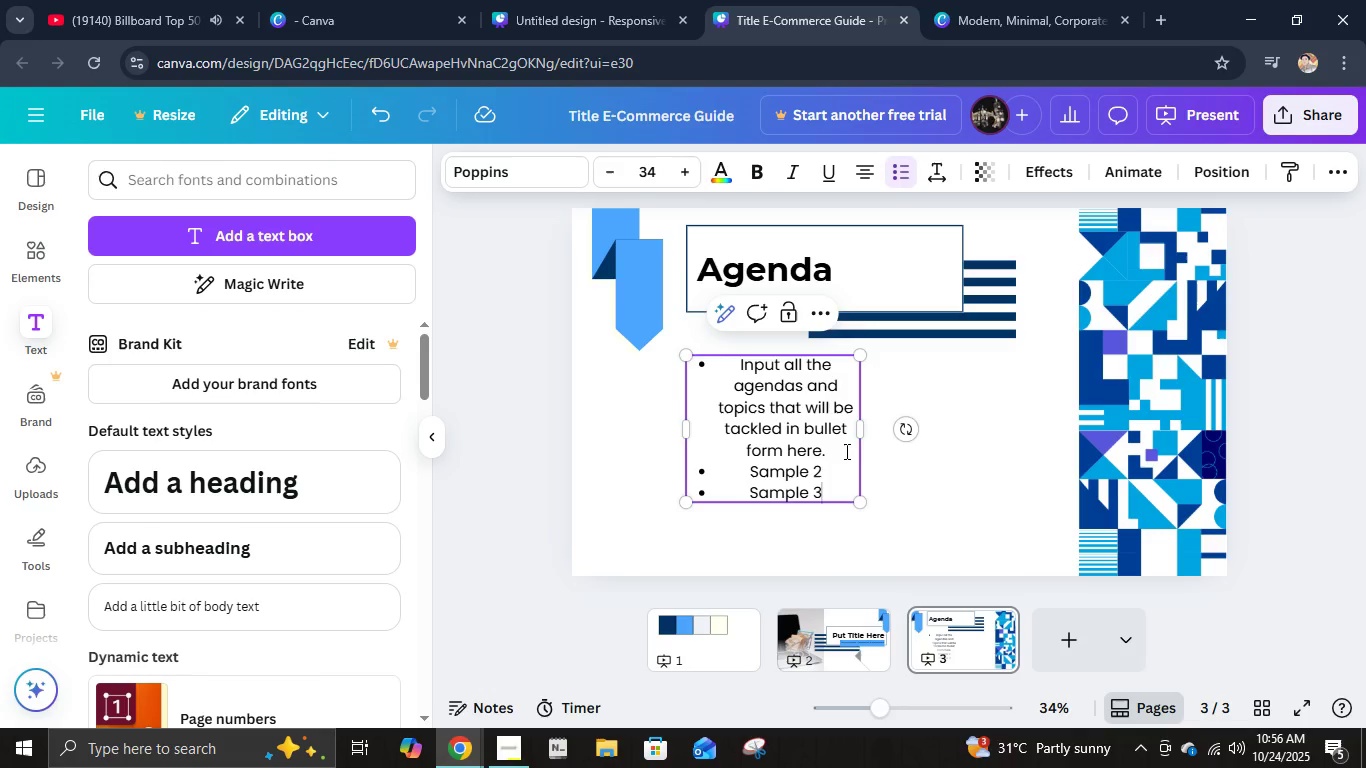 
key(Enter)
 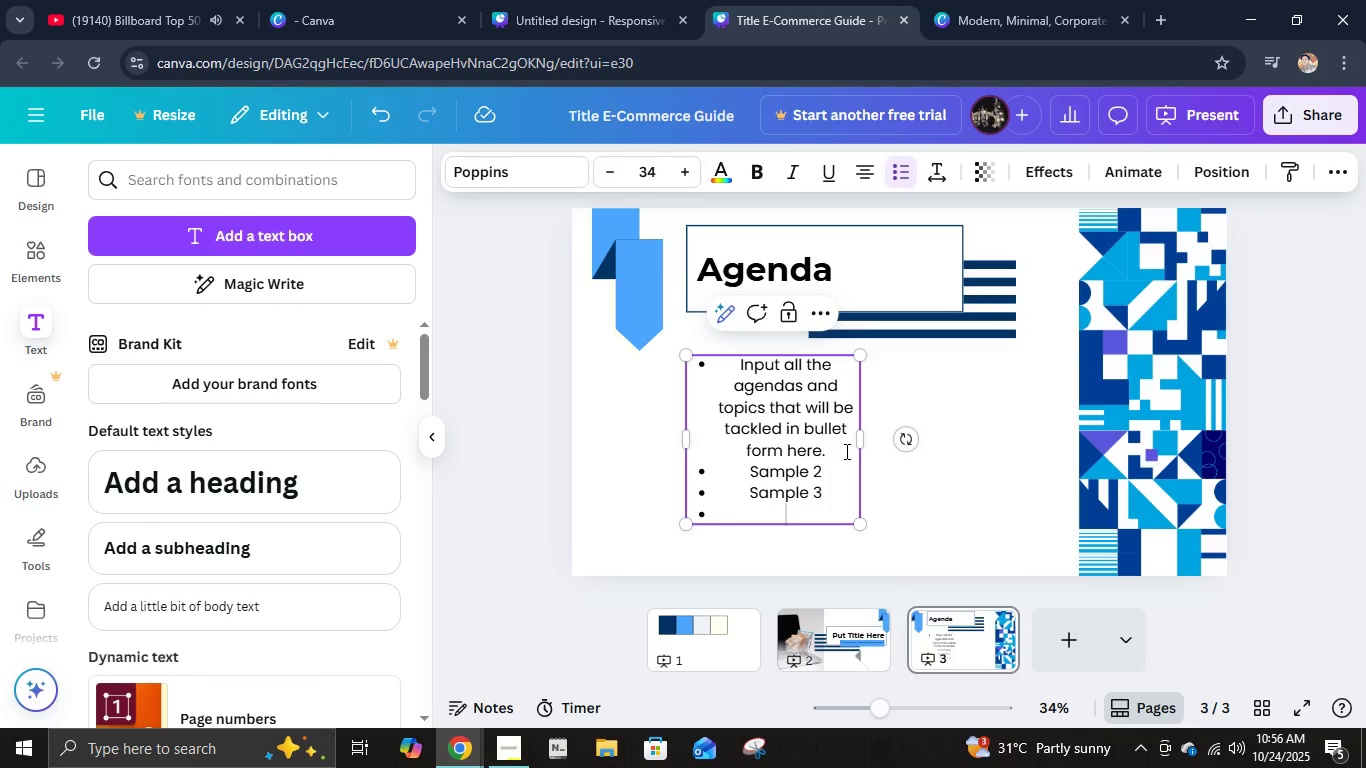 
type(Sample 4)
 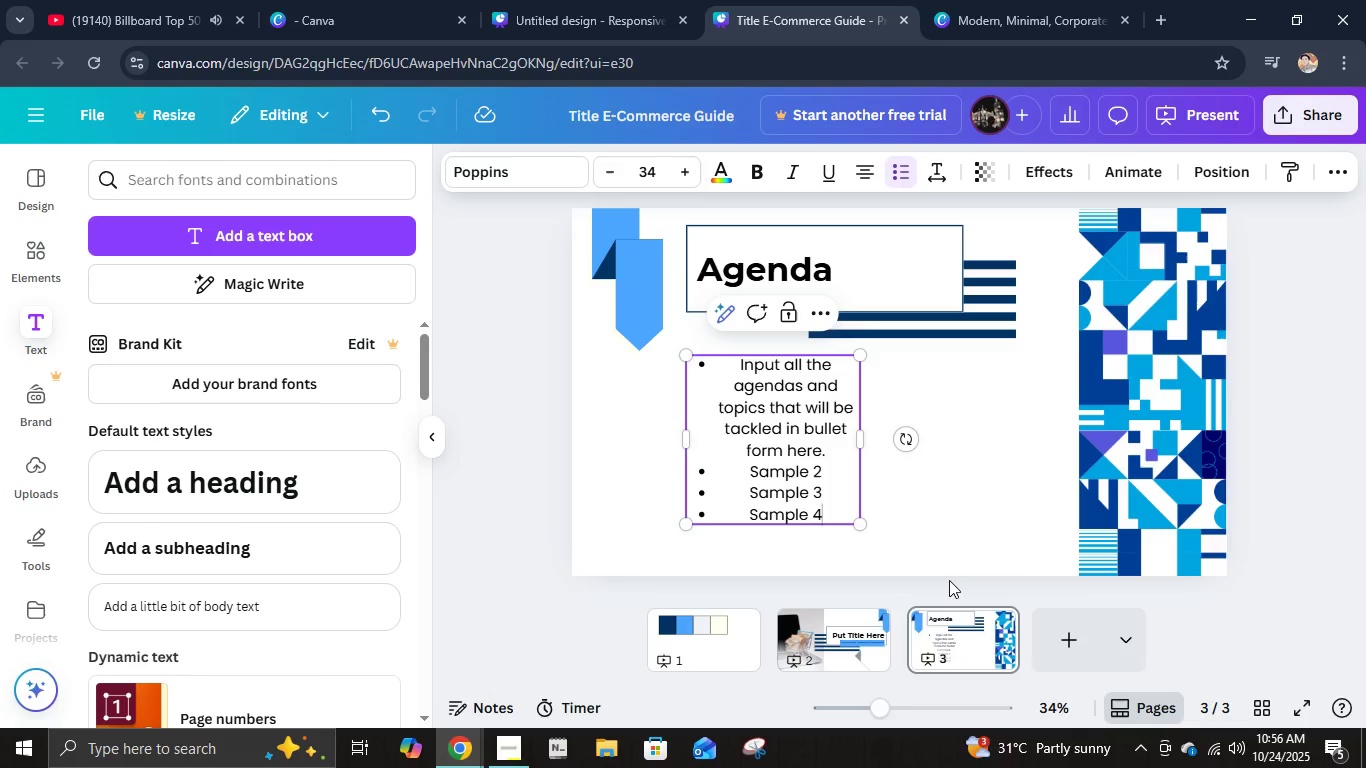 
left_click([968, 484])
 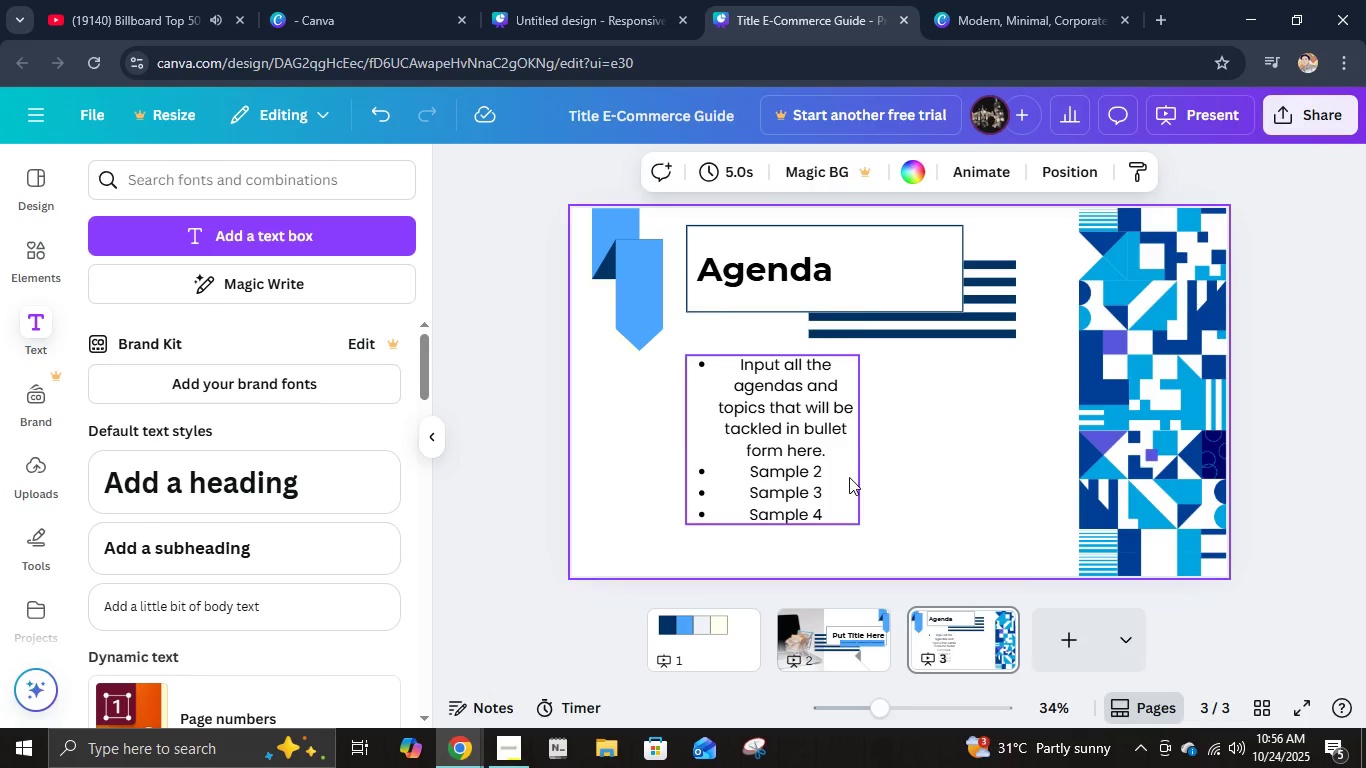 
left_click([849, 477])
 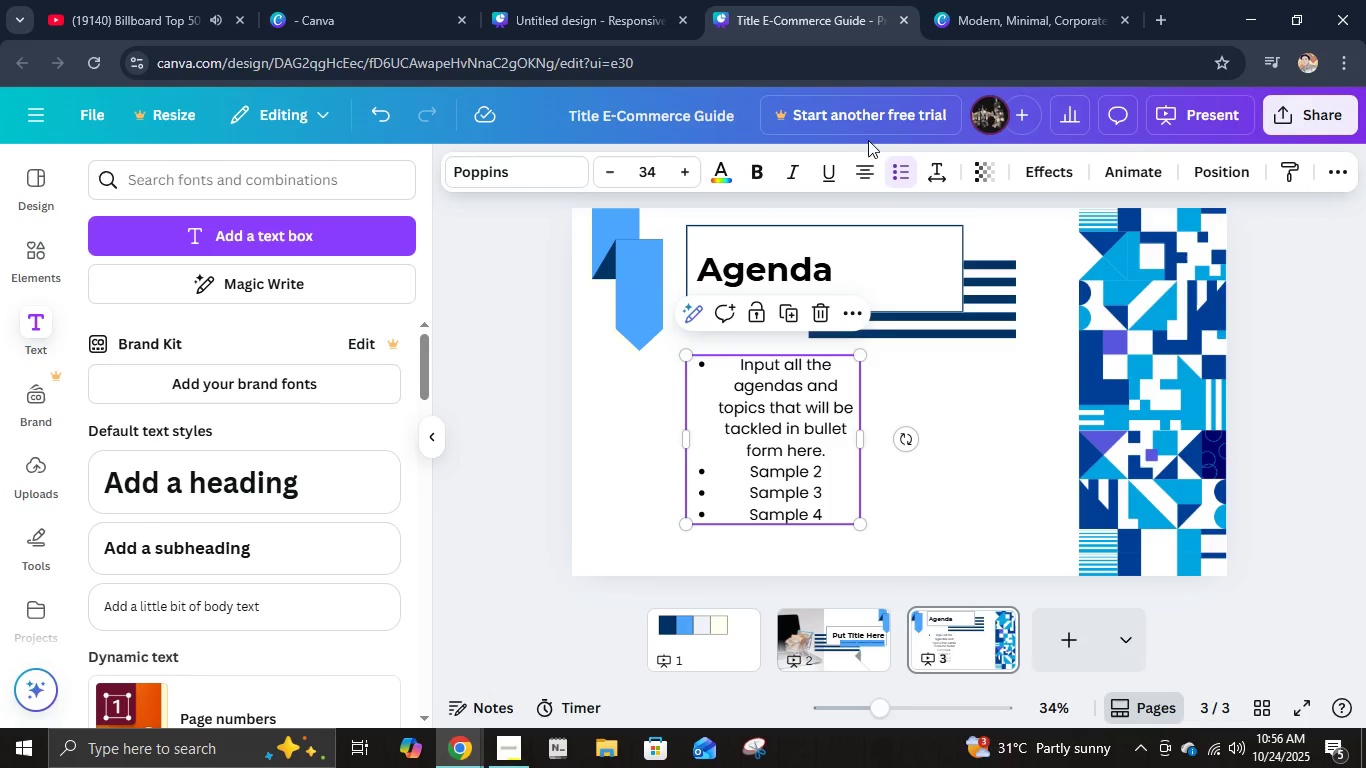 
left_click([870, 164])
 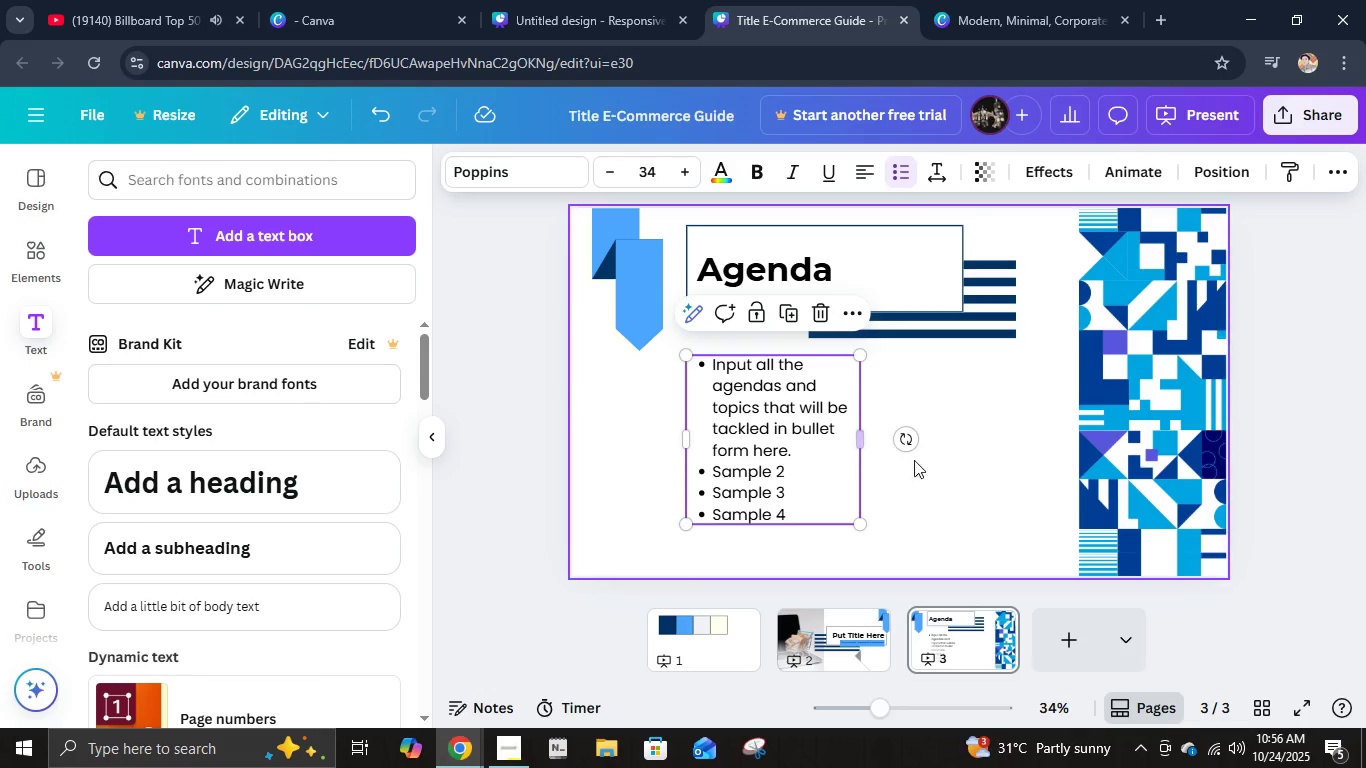 
left_click([944, 484])
 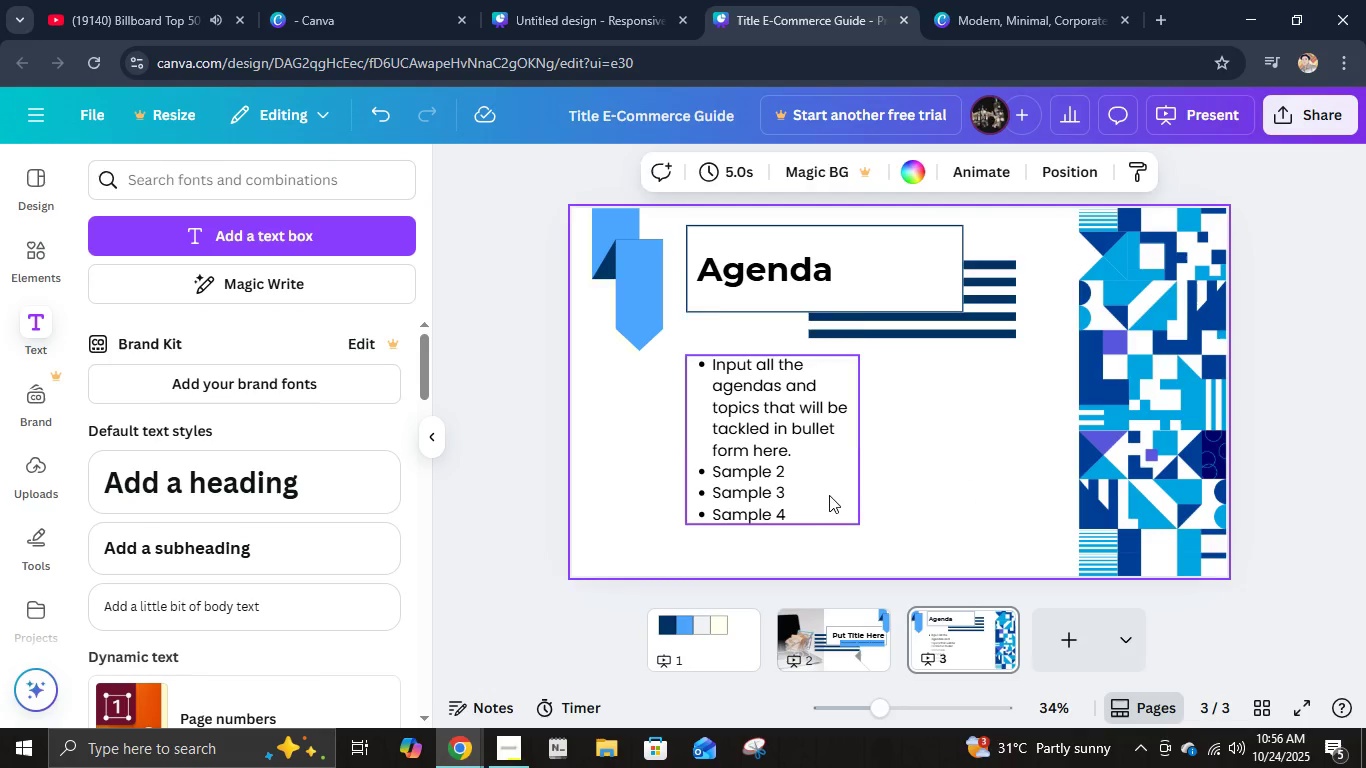 
left_click_drag(start_coordinate=[829, 495], to_coordinate=[829, 508])
 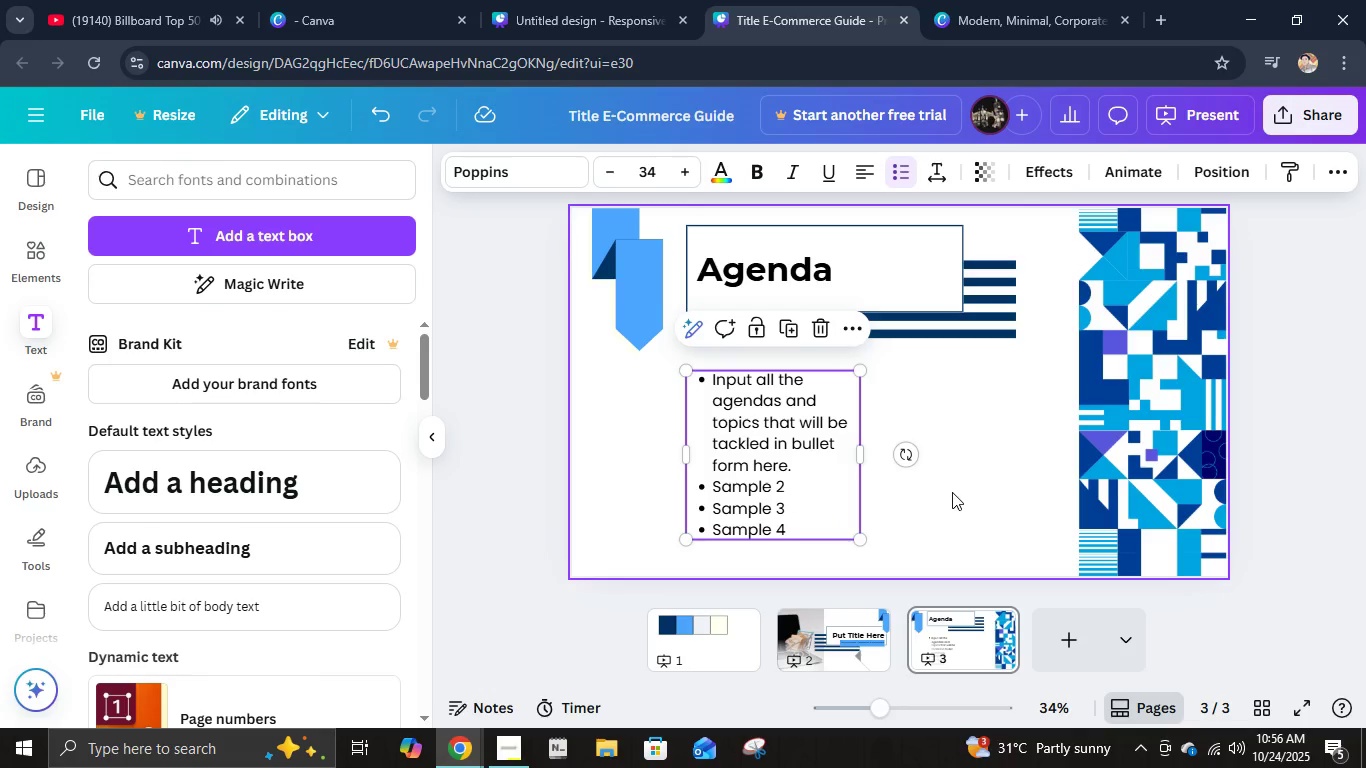 
left_click([952, 492])
 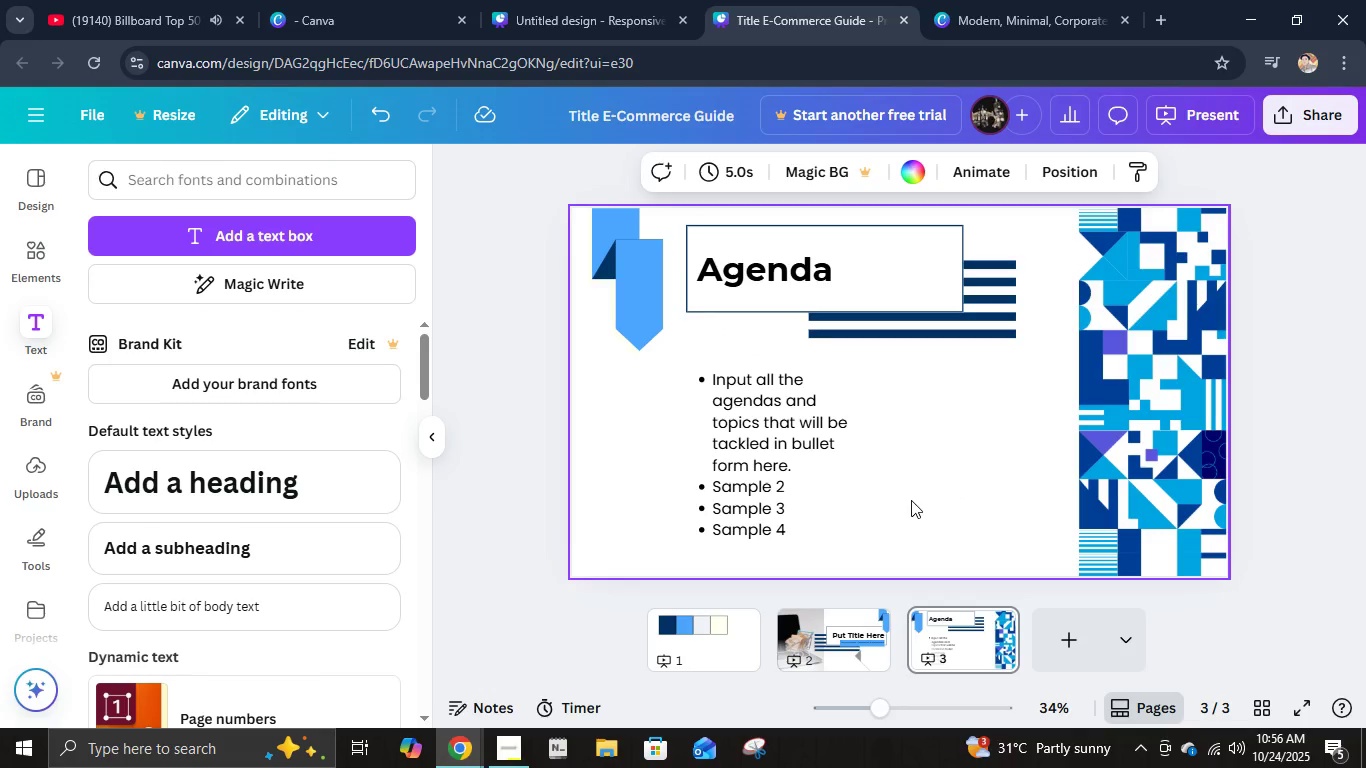 
right_click([939, 622])
 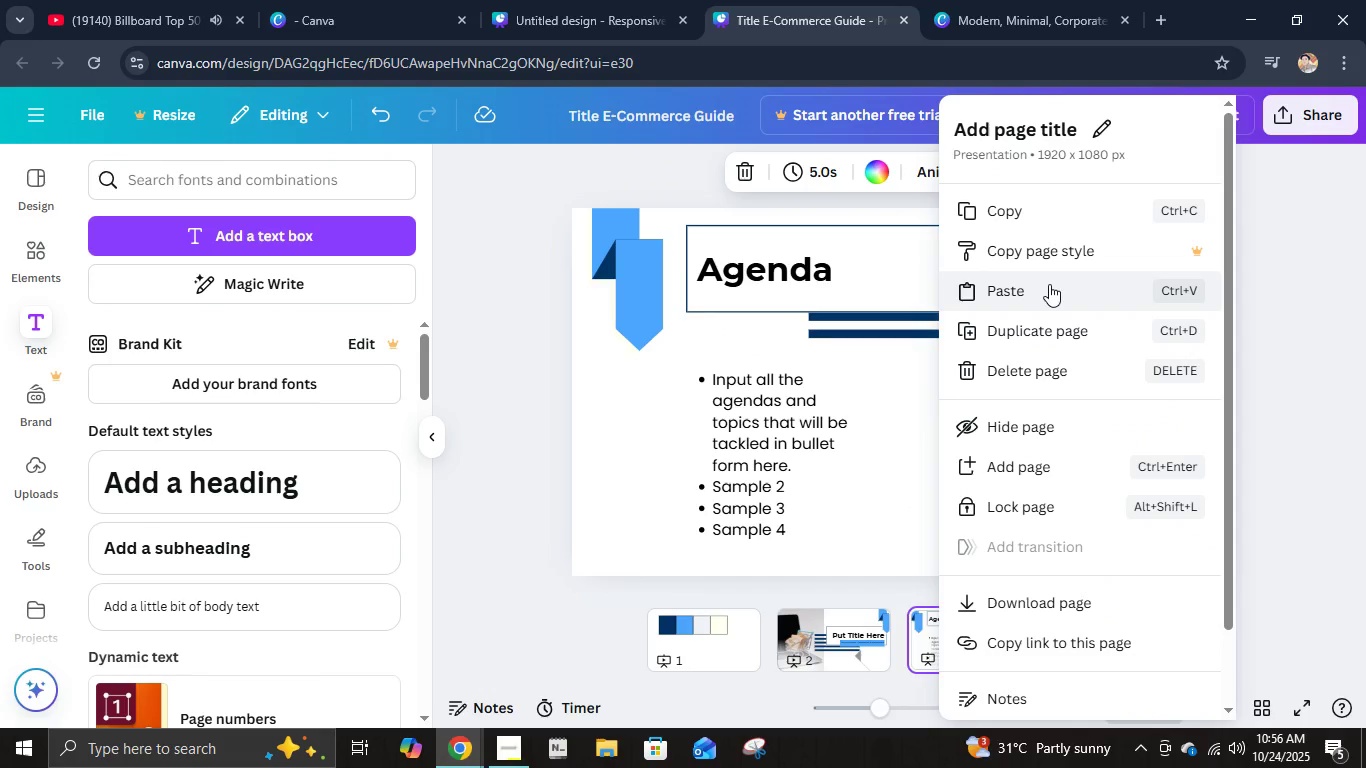 
left_click([1060, 332])
 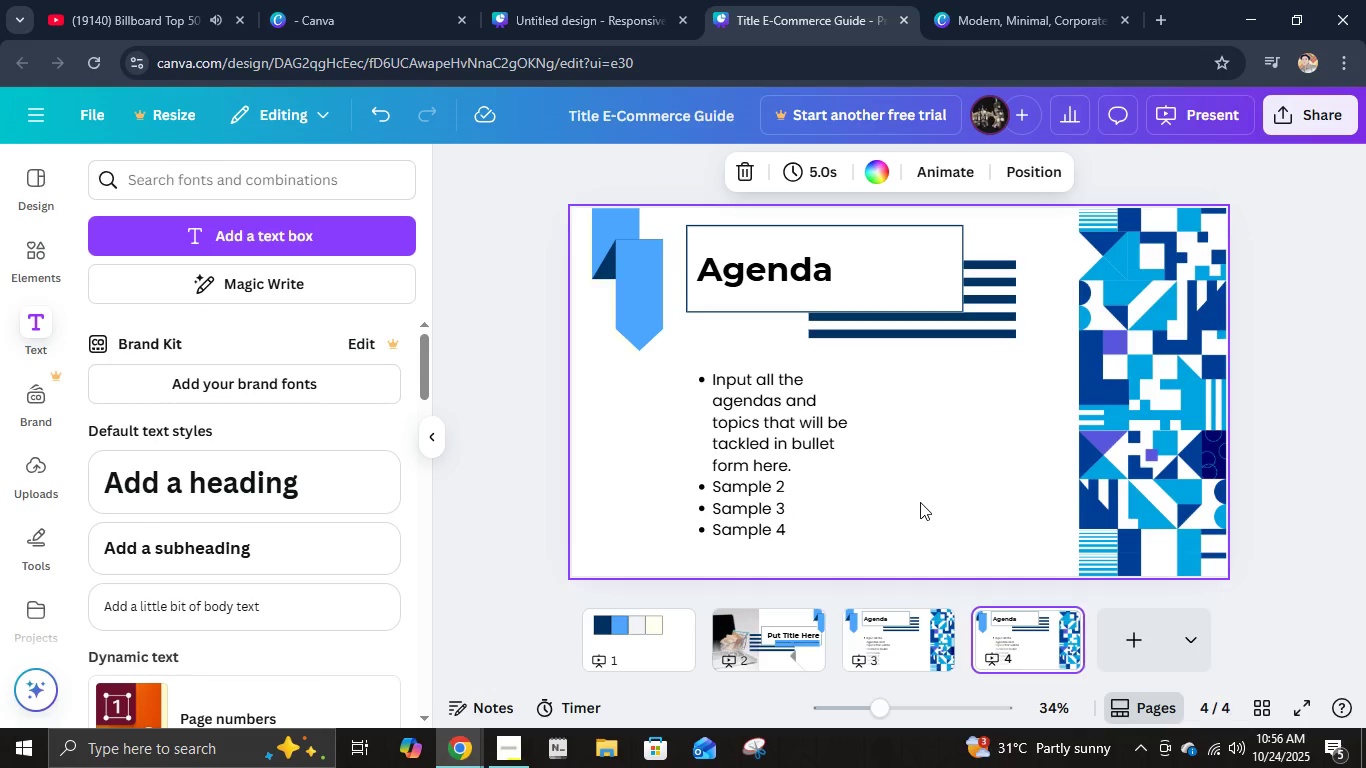 
wait(10.38)
 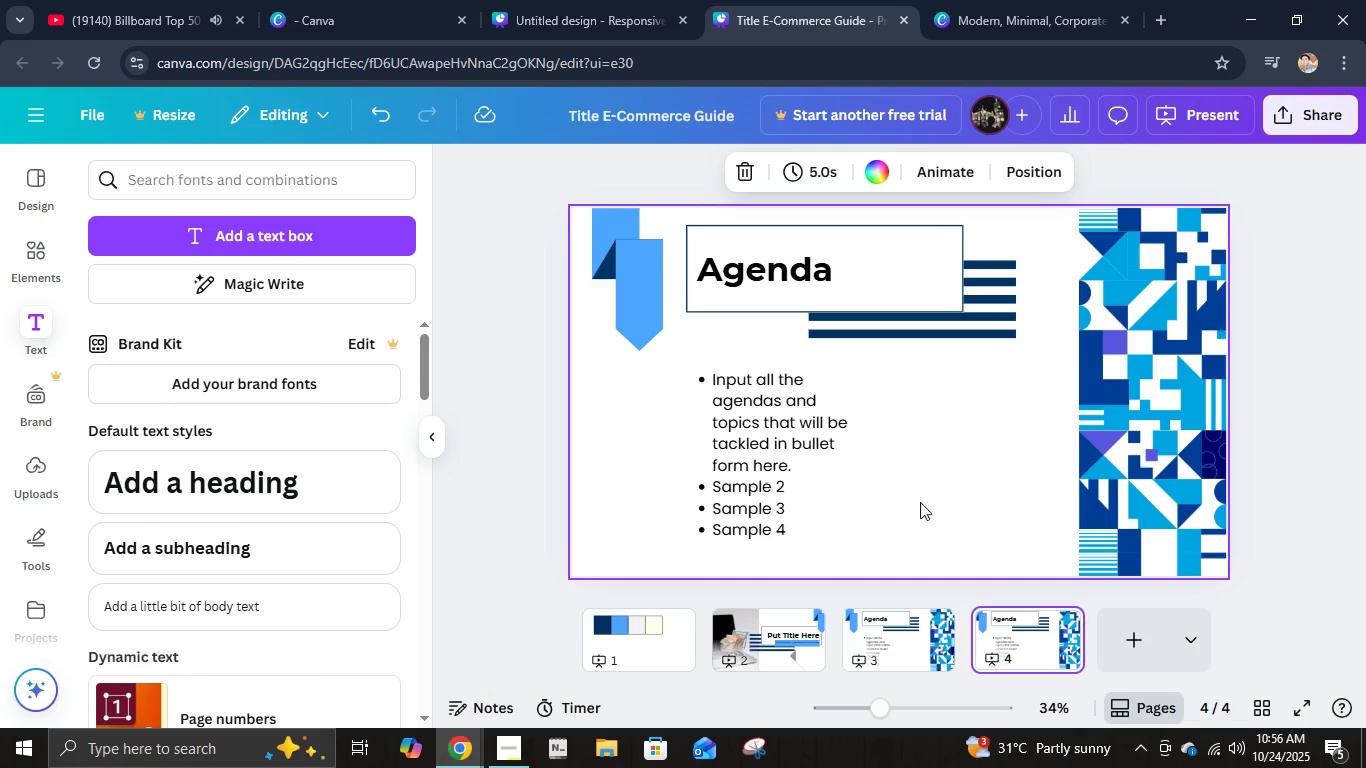 
left_click([963, 504])
 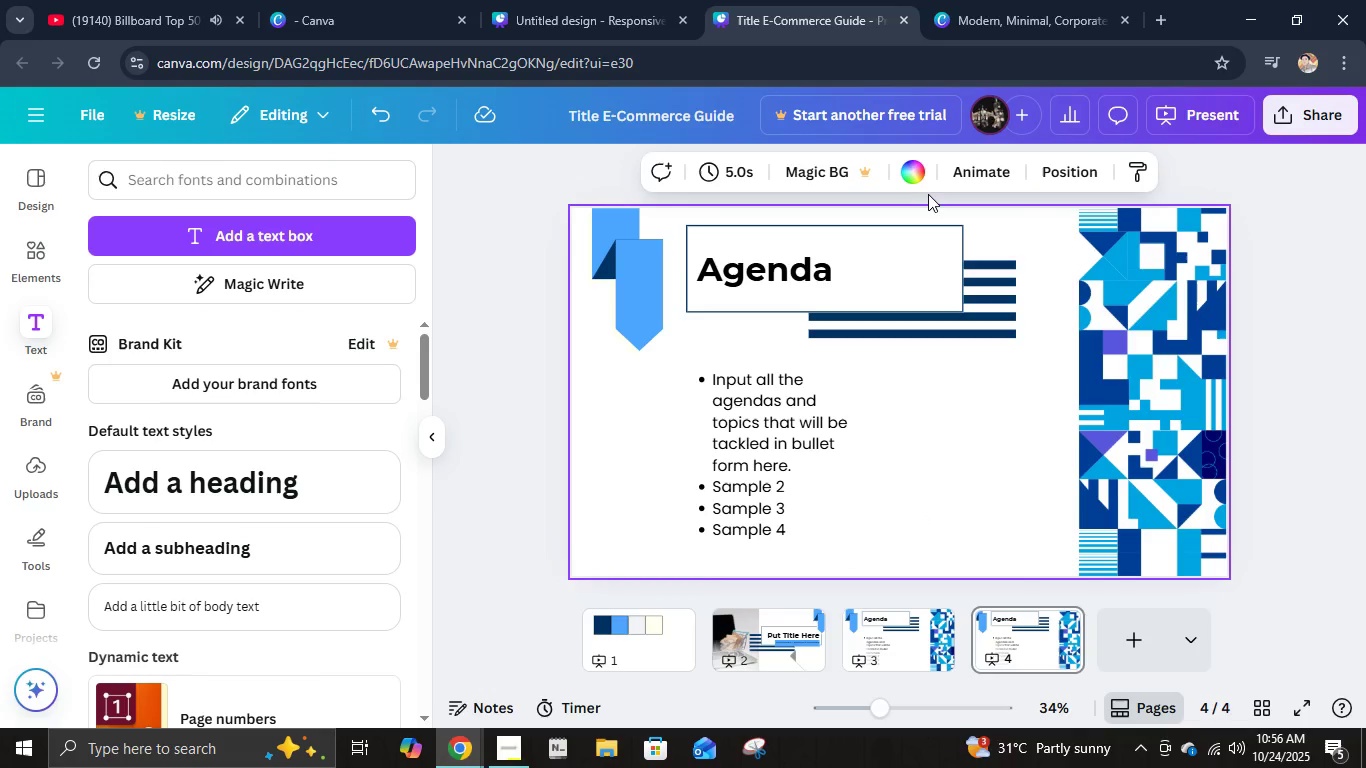 
left_click([919, 175])
 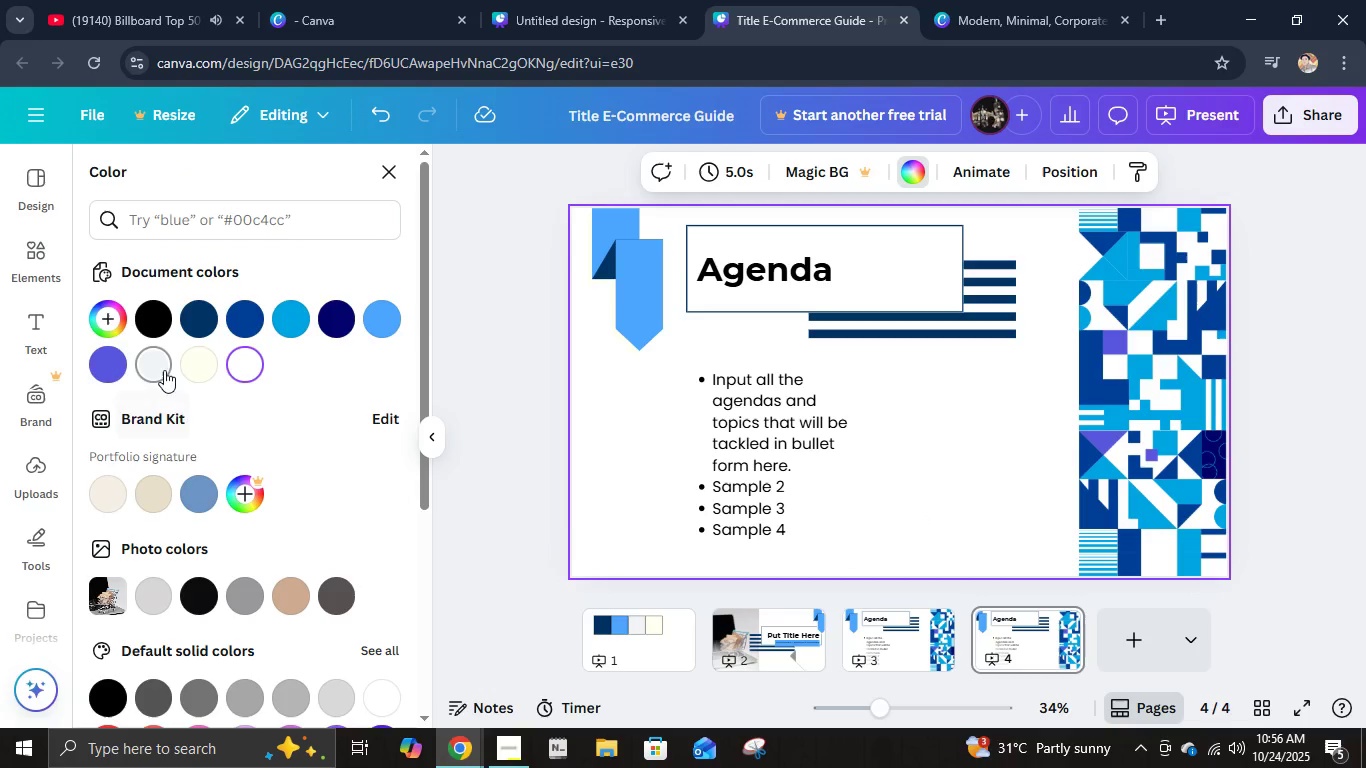 
left_click([205, 365])
 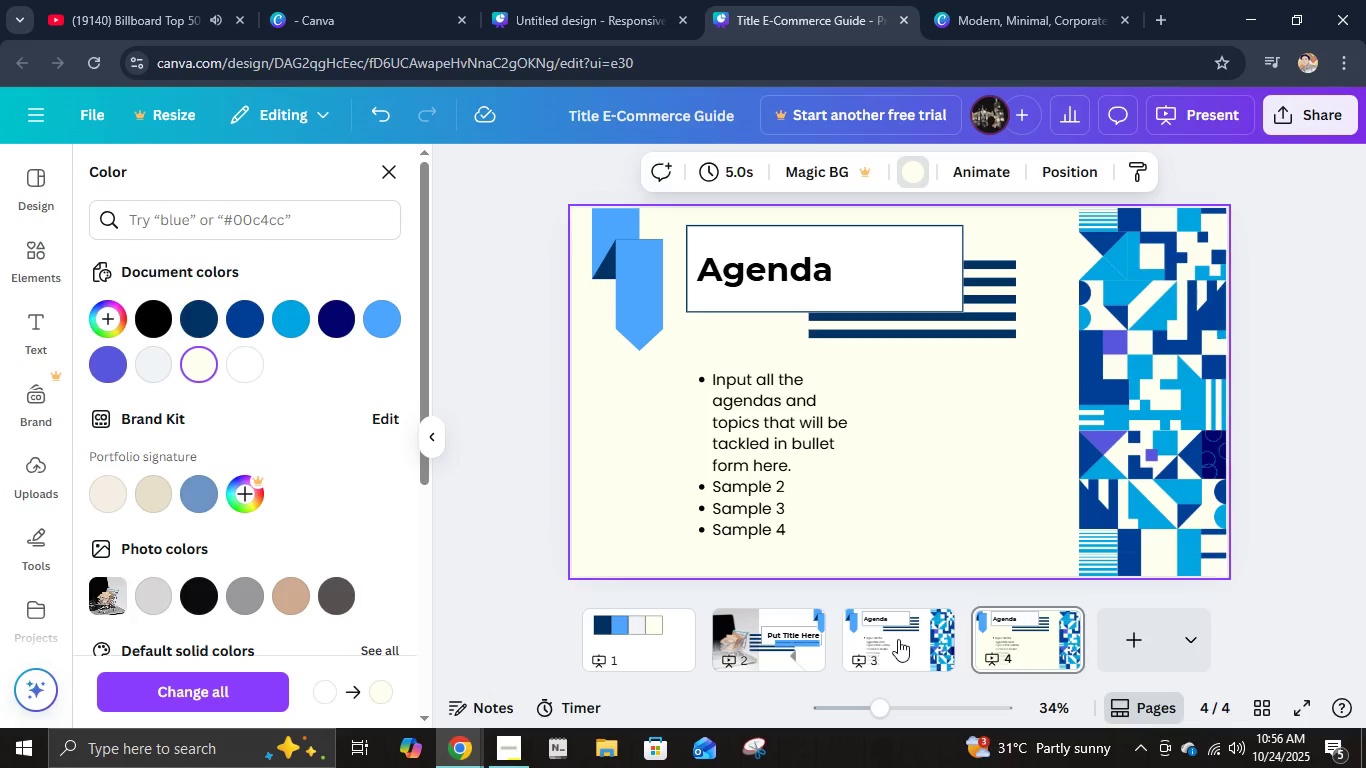 
left_click([898, 640])
 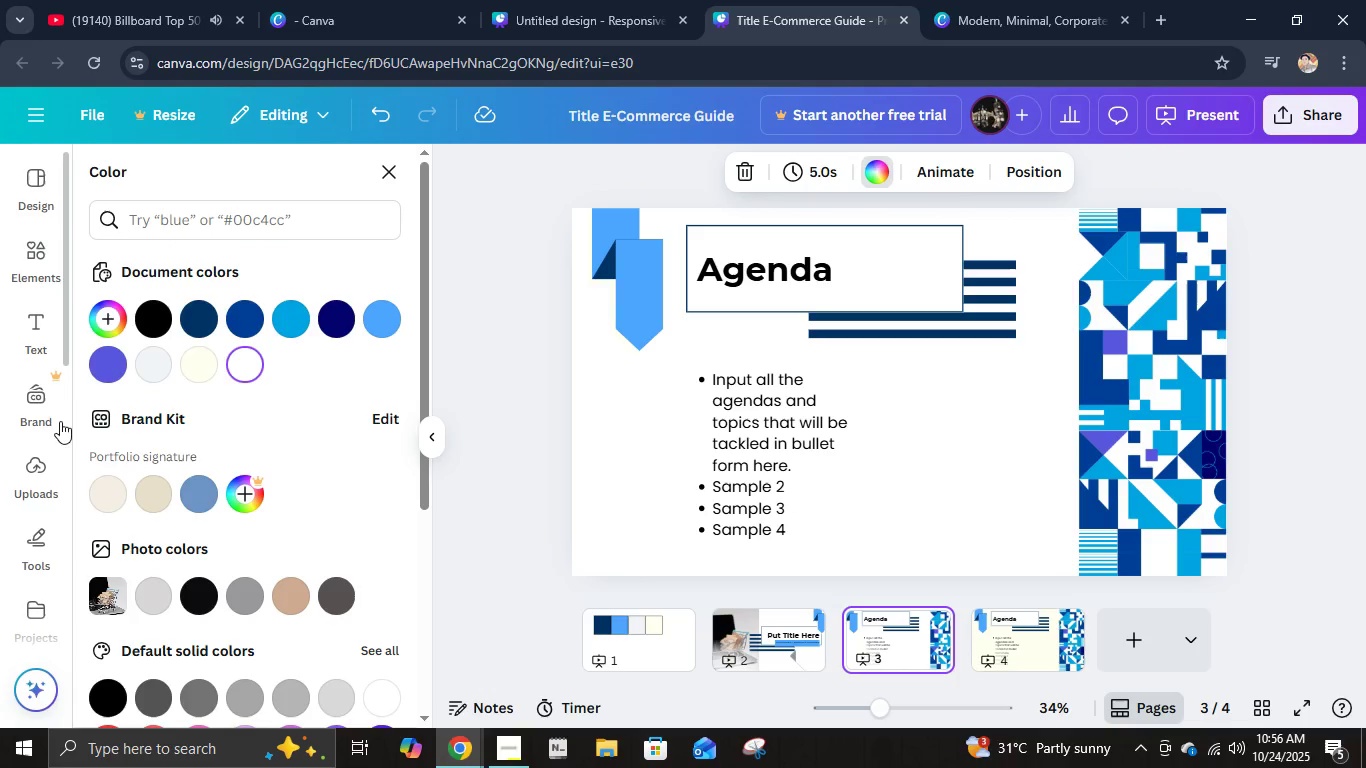 
left_click([199, 355])
 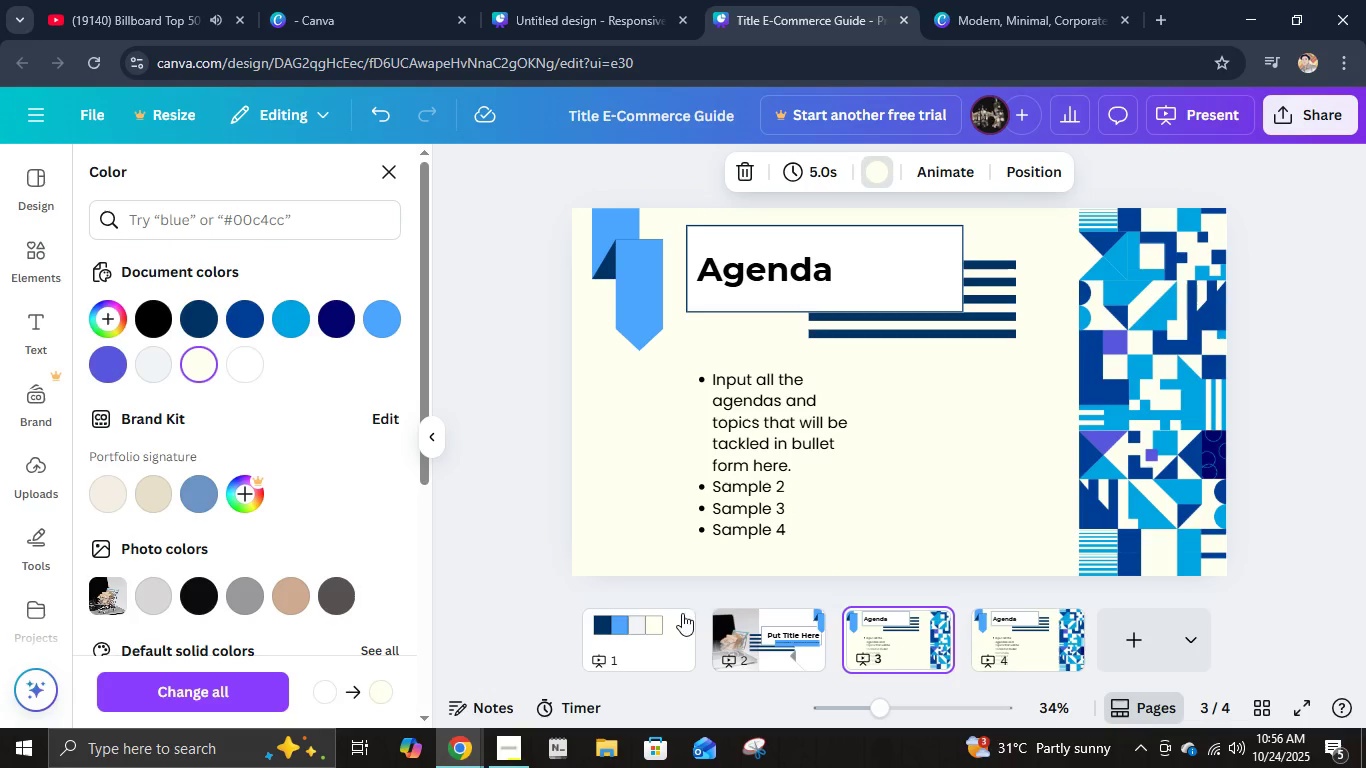 
left_click([729, 619])
 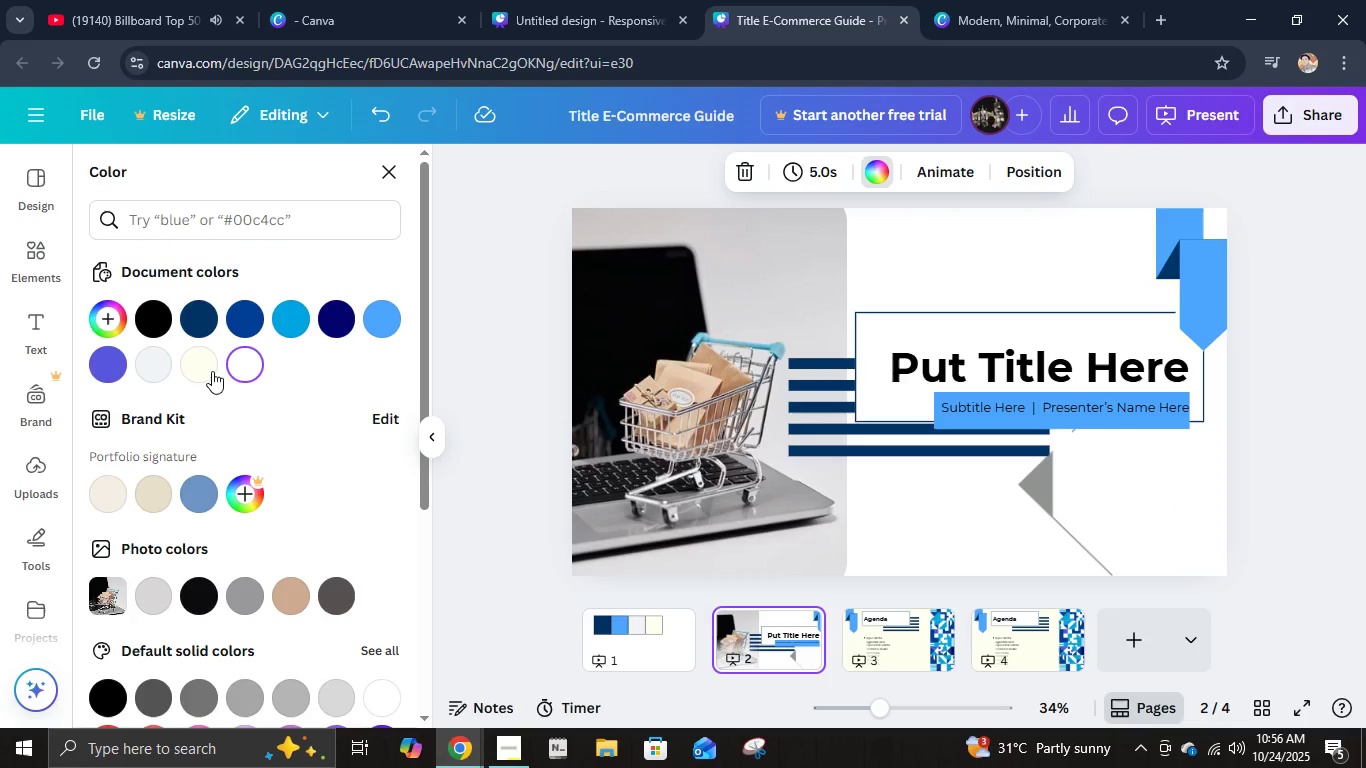 
left_click([212, 370])
 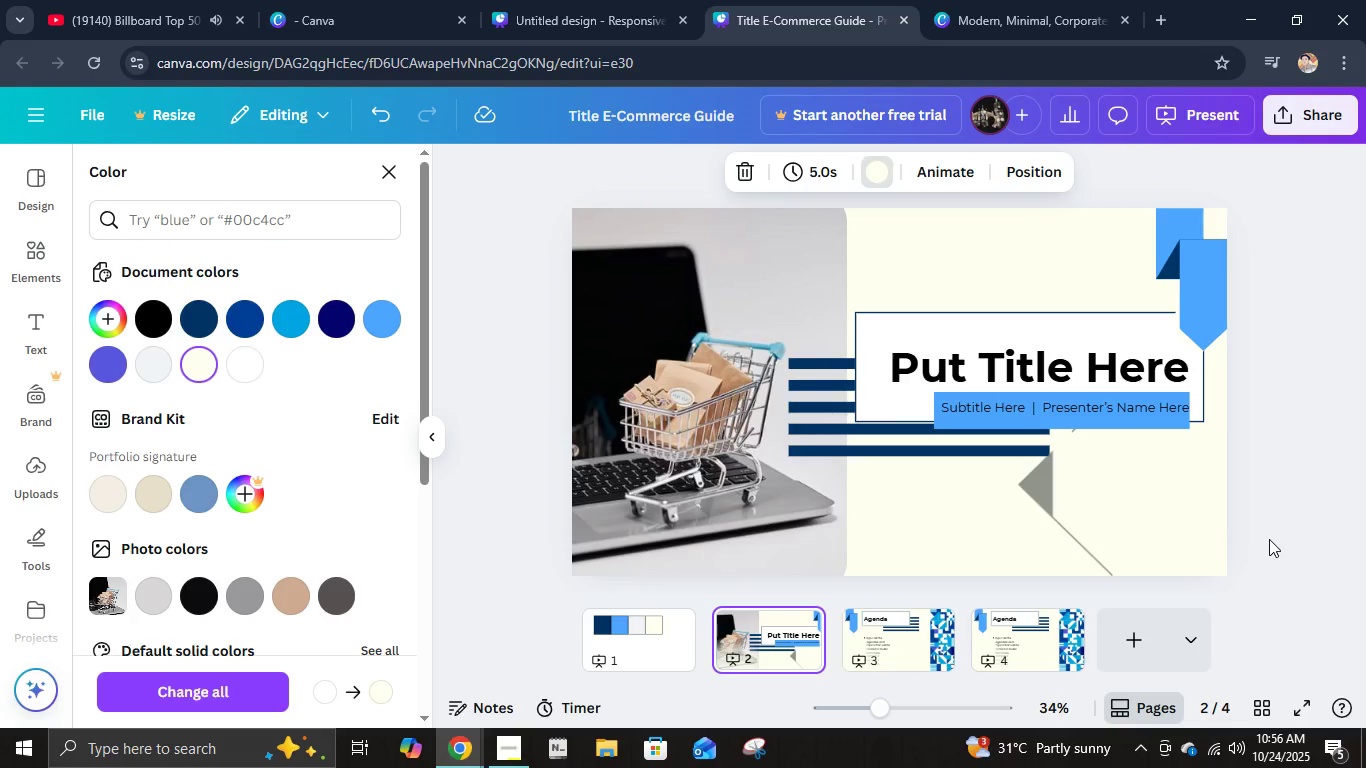 
wait(5.61)
 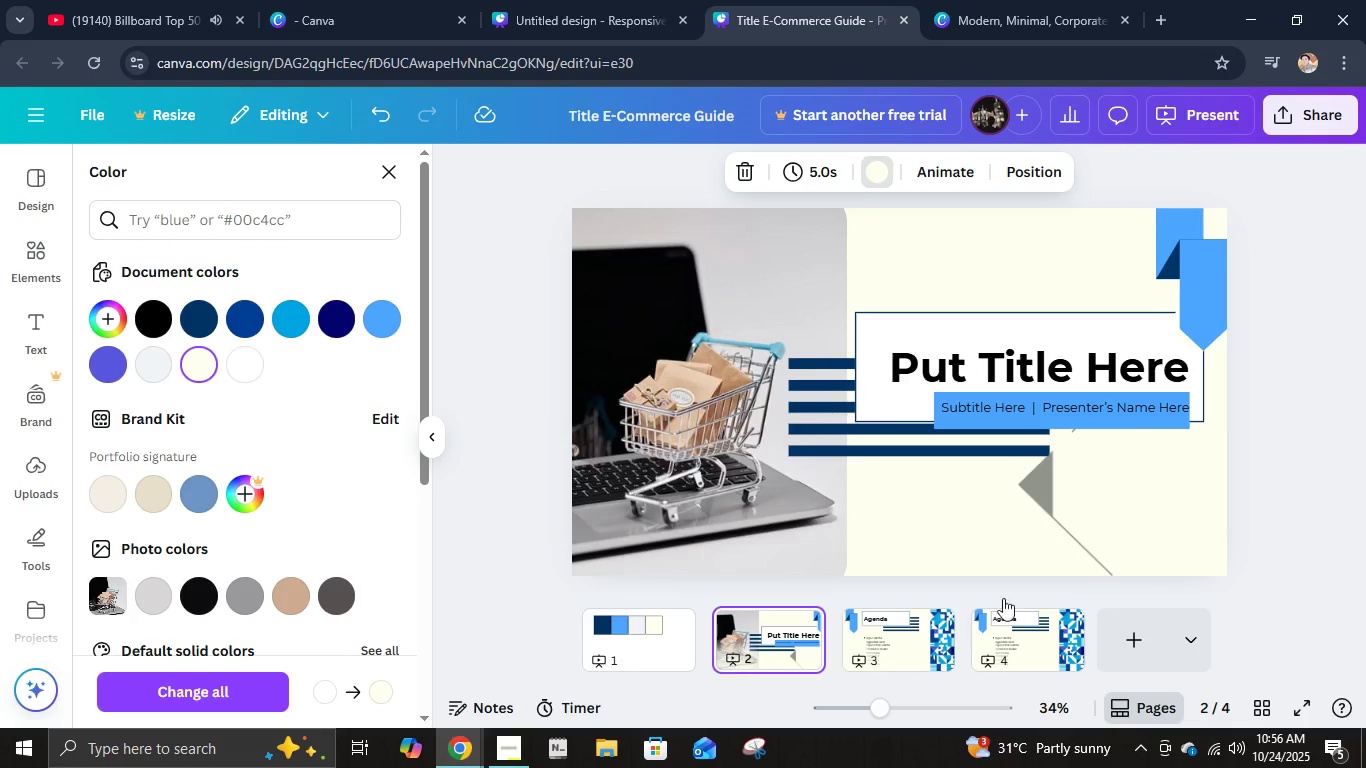 
left_click([1076, 327])
 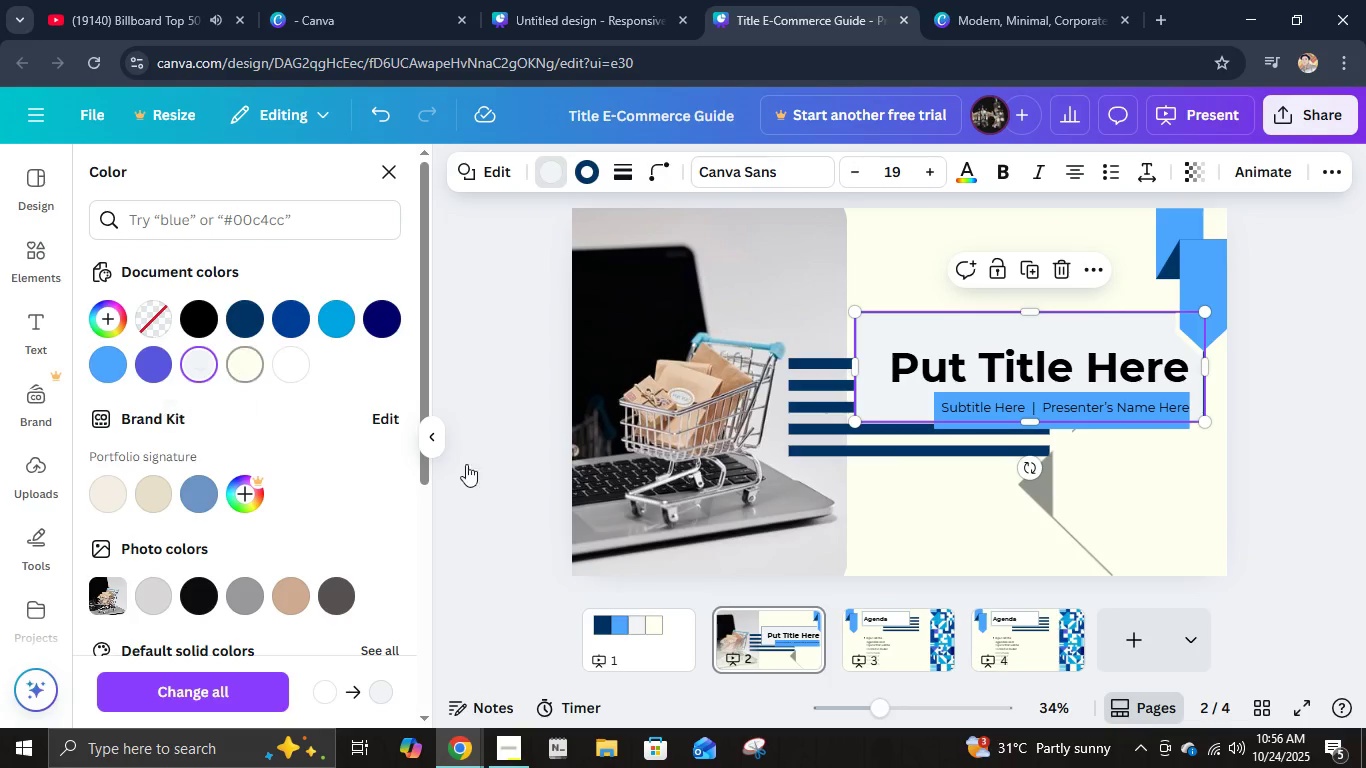 
left_click([929, 628])
 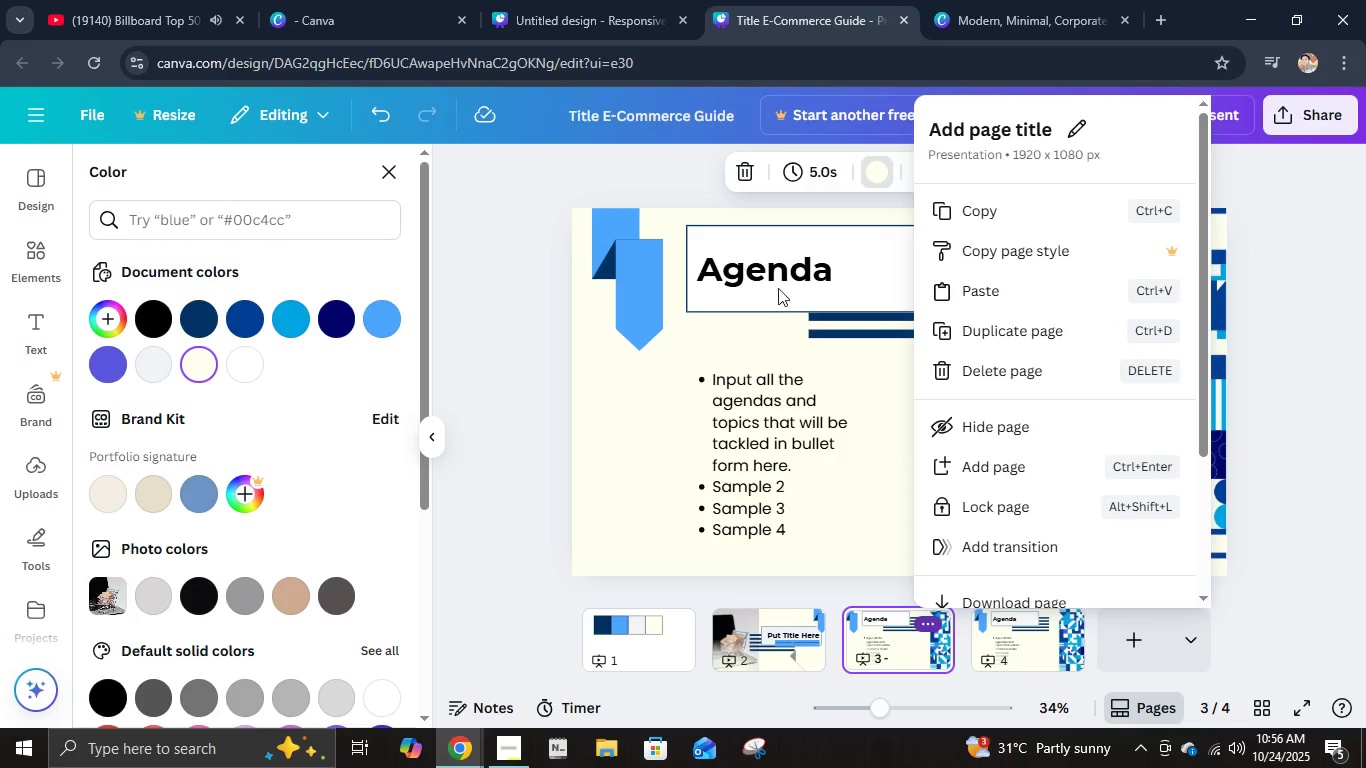 
left_click([847, 280])
 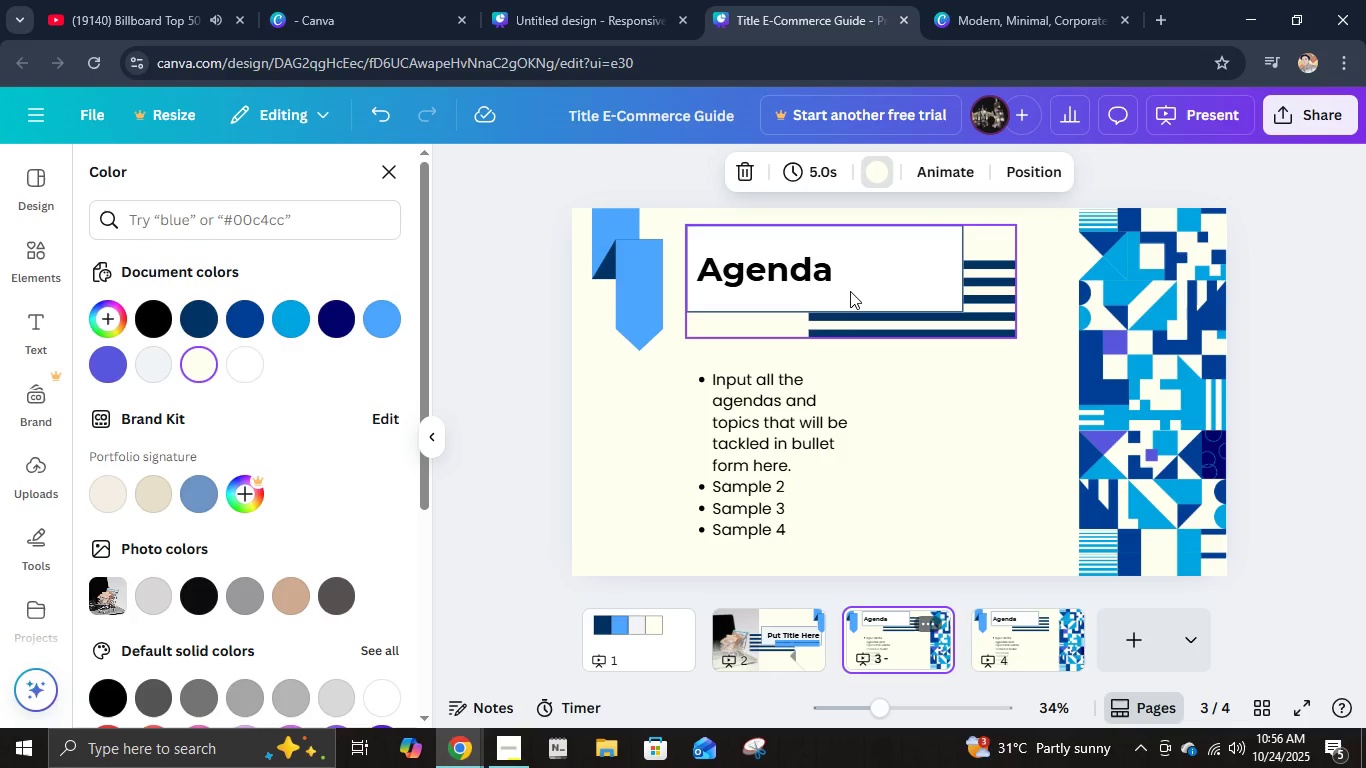 
left_click([850, 291])
 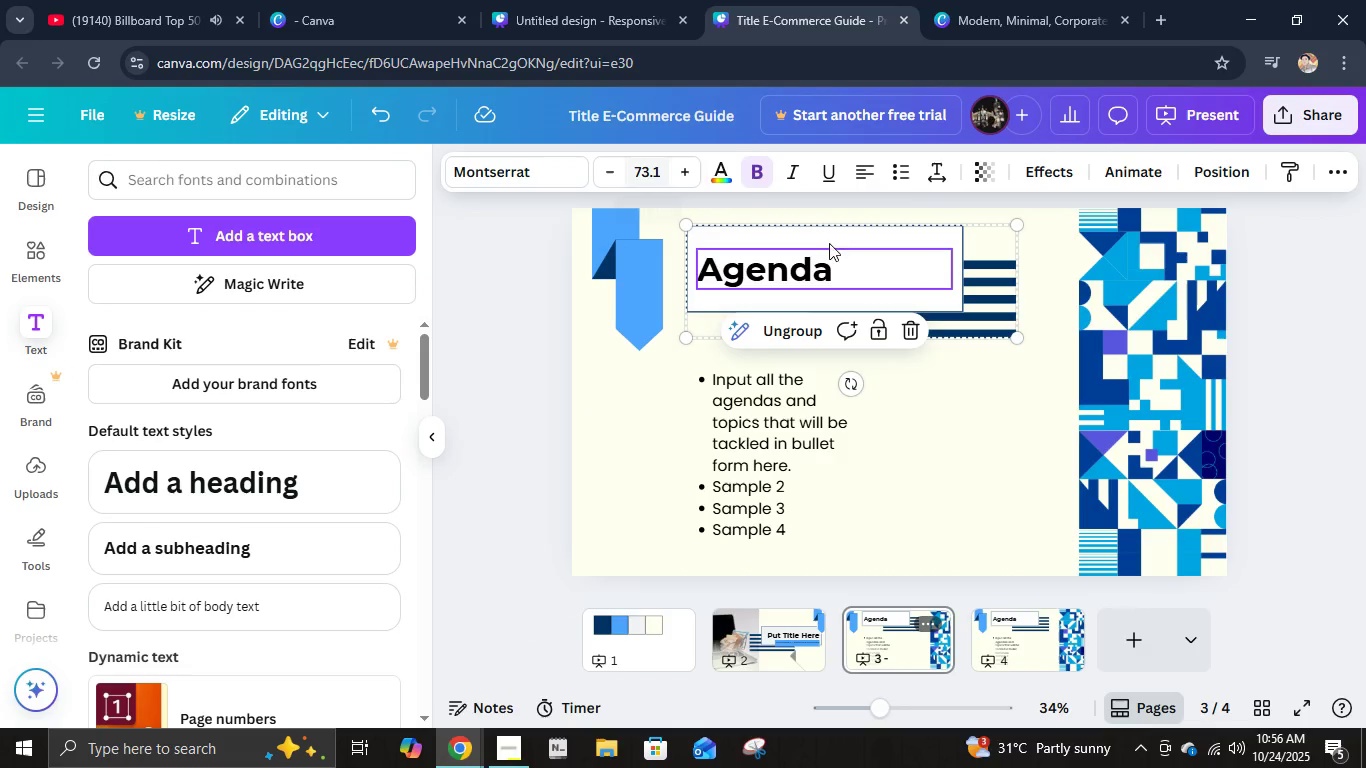 
left_click([922, 235])
 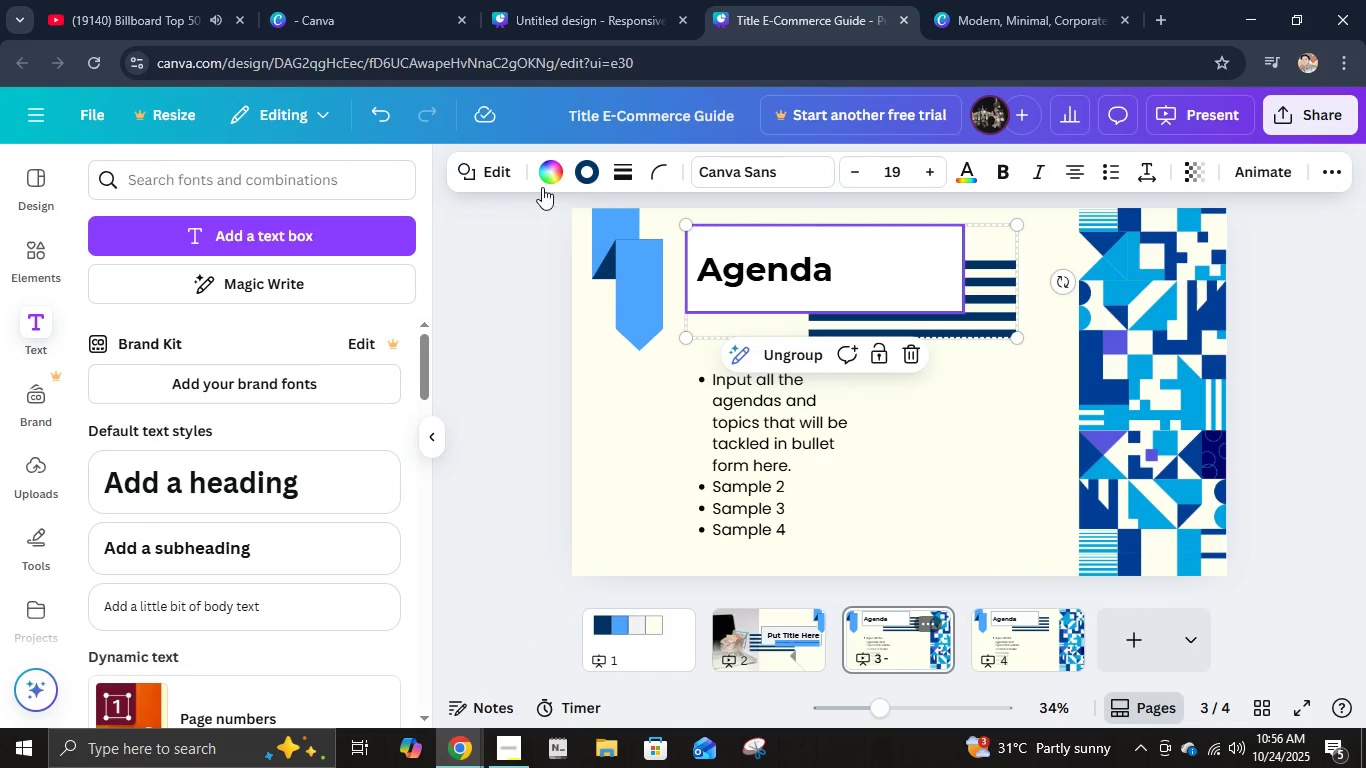 
left_click([560, 166])
 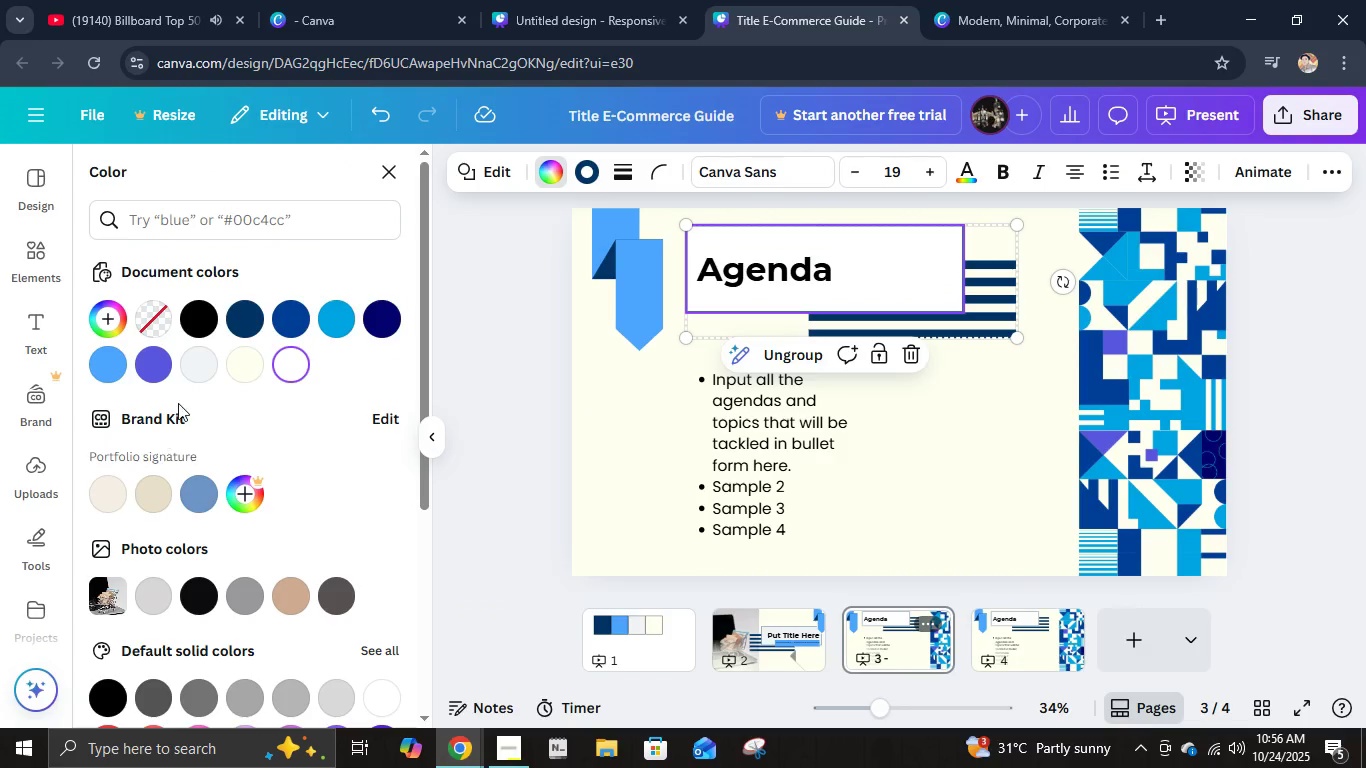 
left_click([203, 352])
 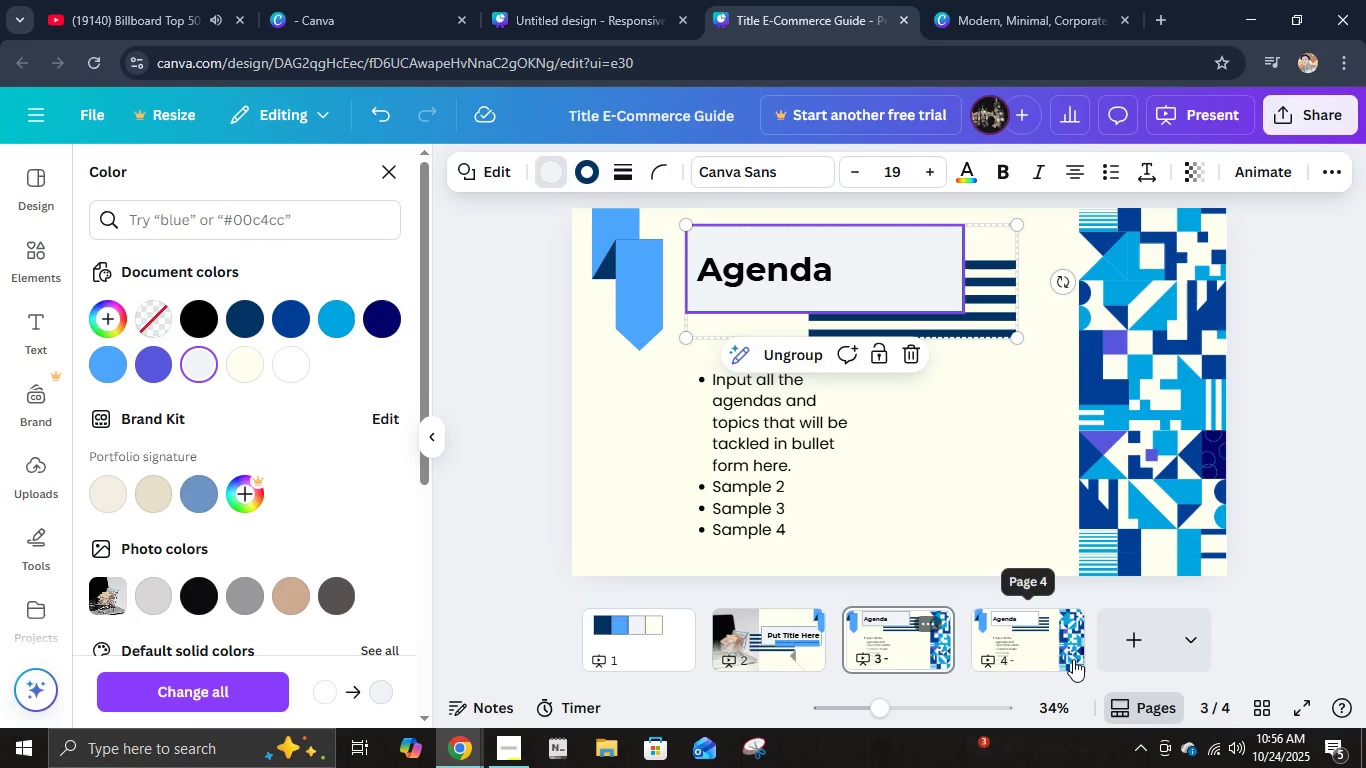 
left_click([1073, 659])
 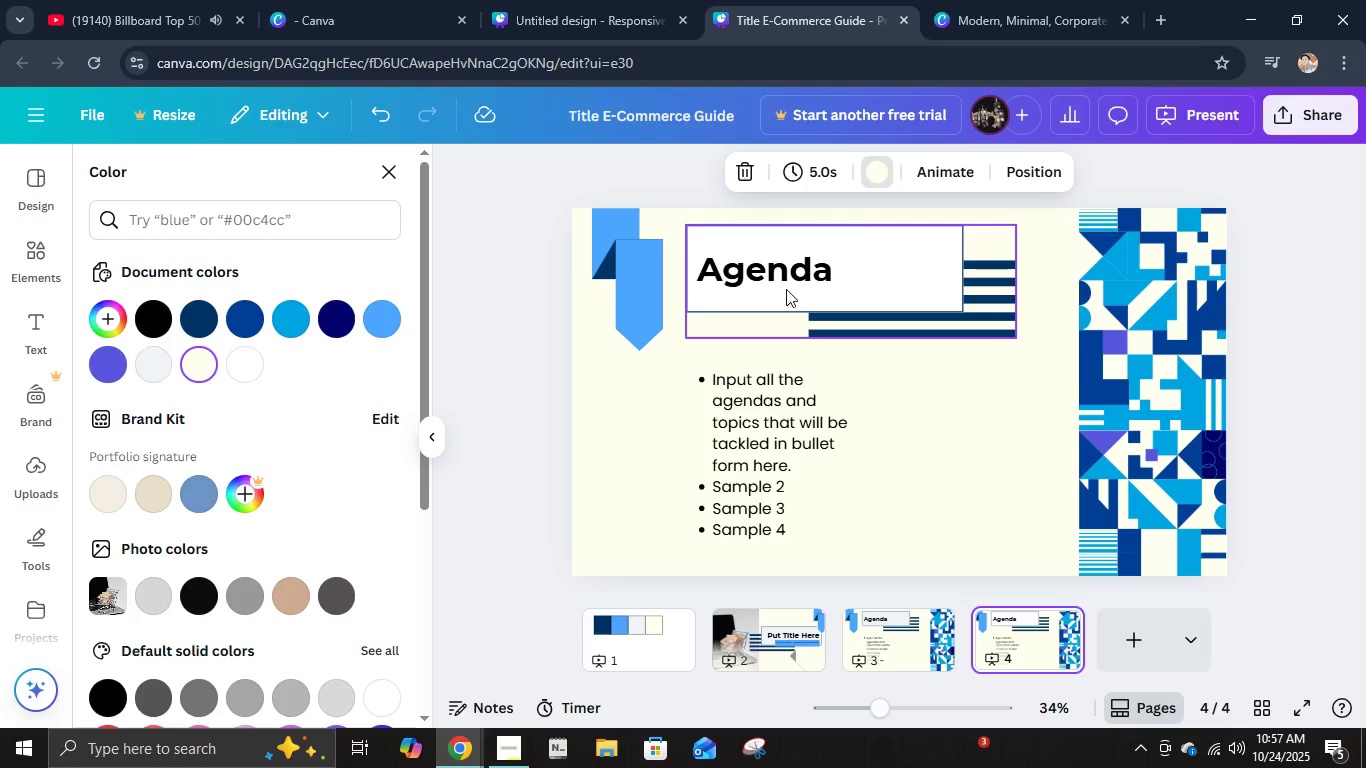 
left_click([862, 232])
 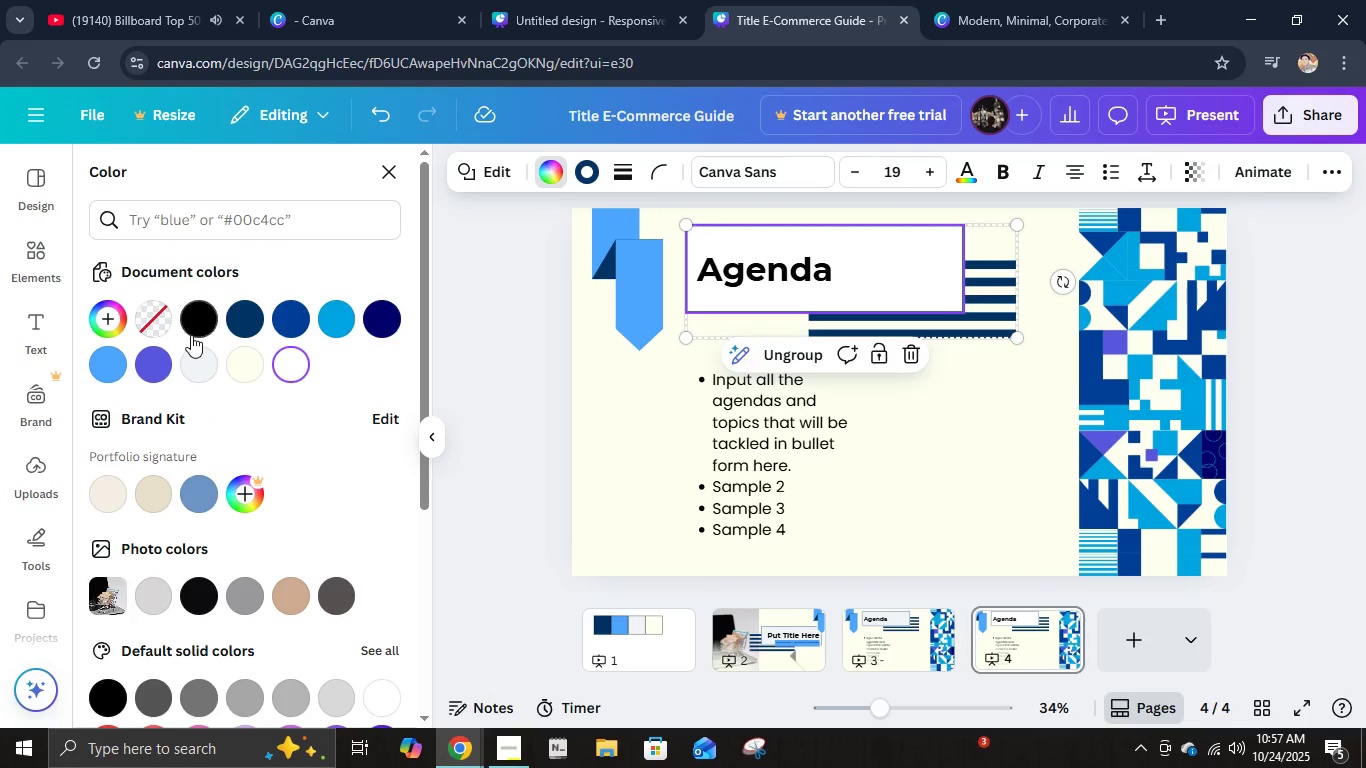 
left_click([203, 359])
 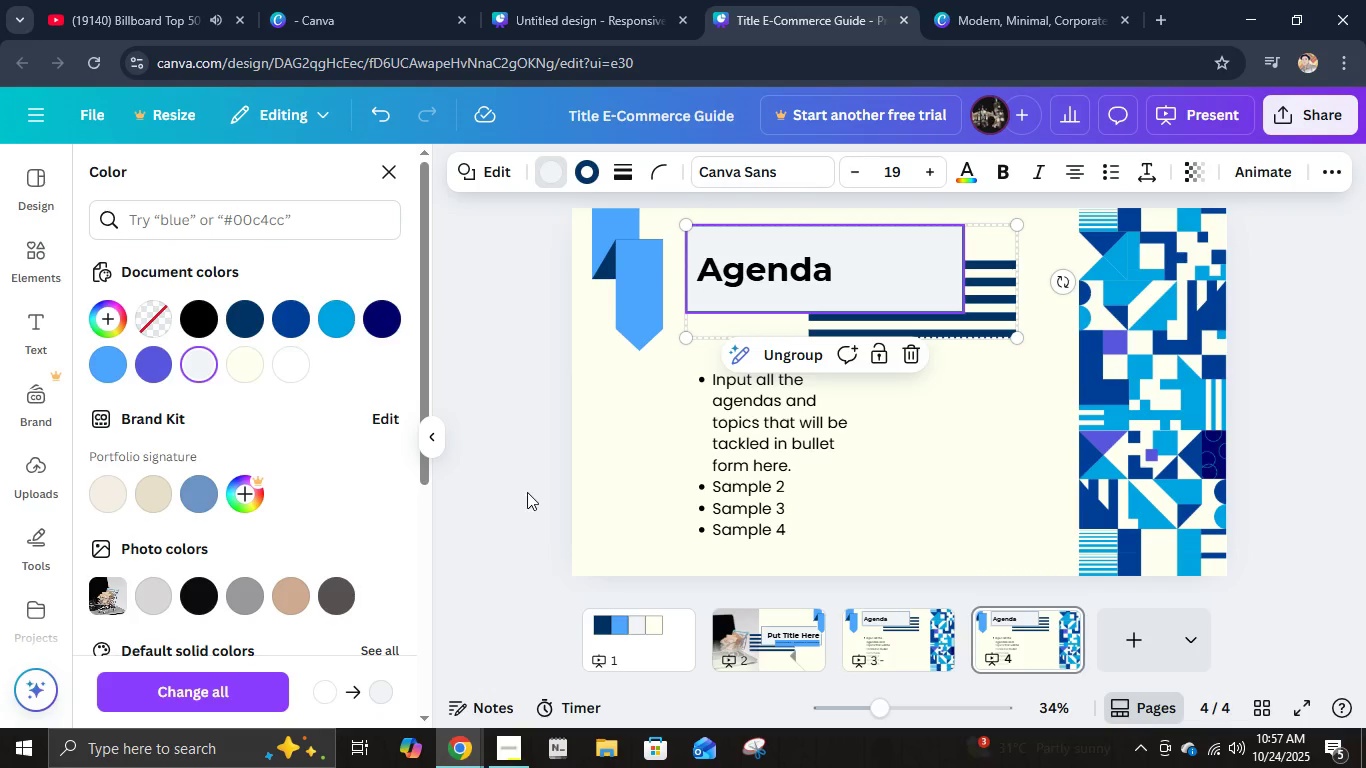 
left_click([528, 492])
 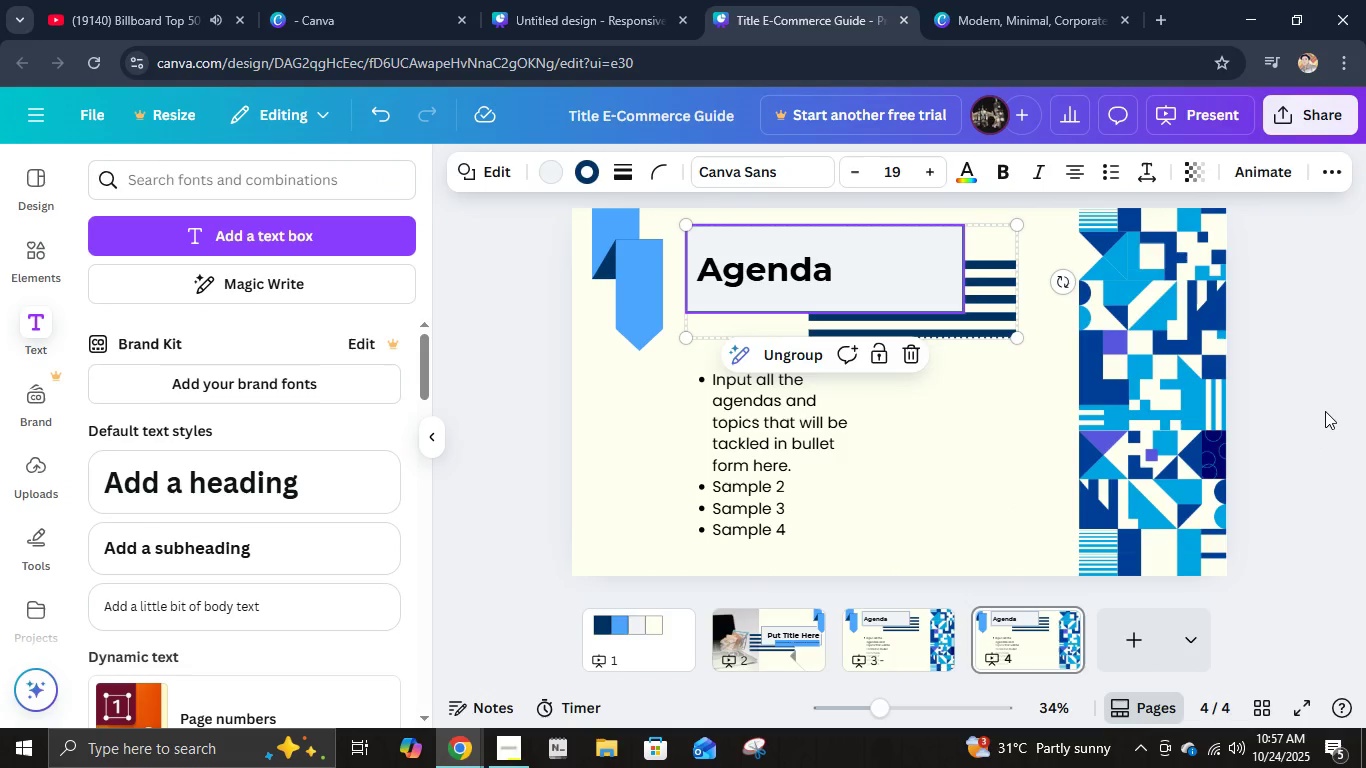 
left_click([1325, 411])
 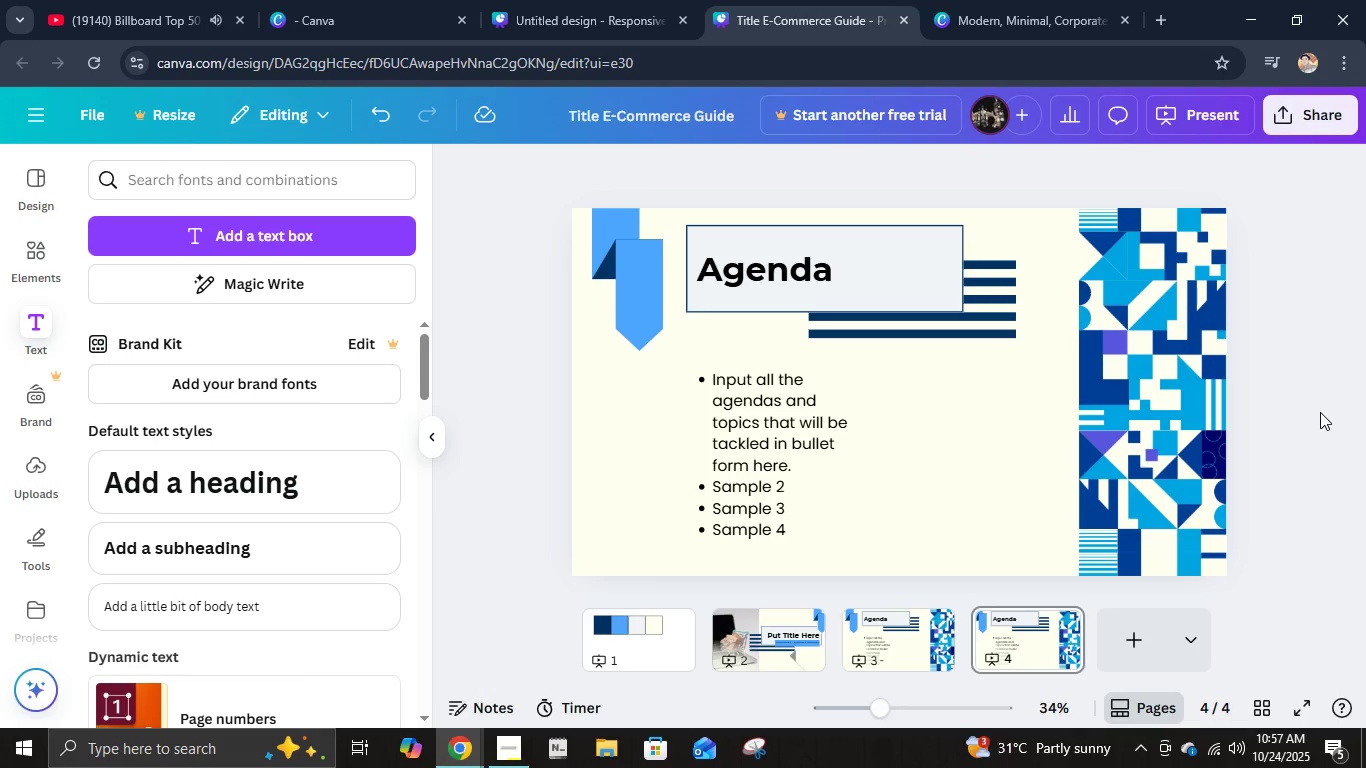 
wait(6.42)
 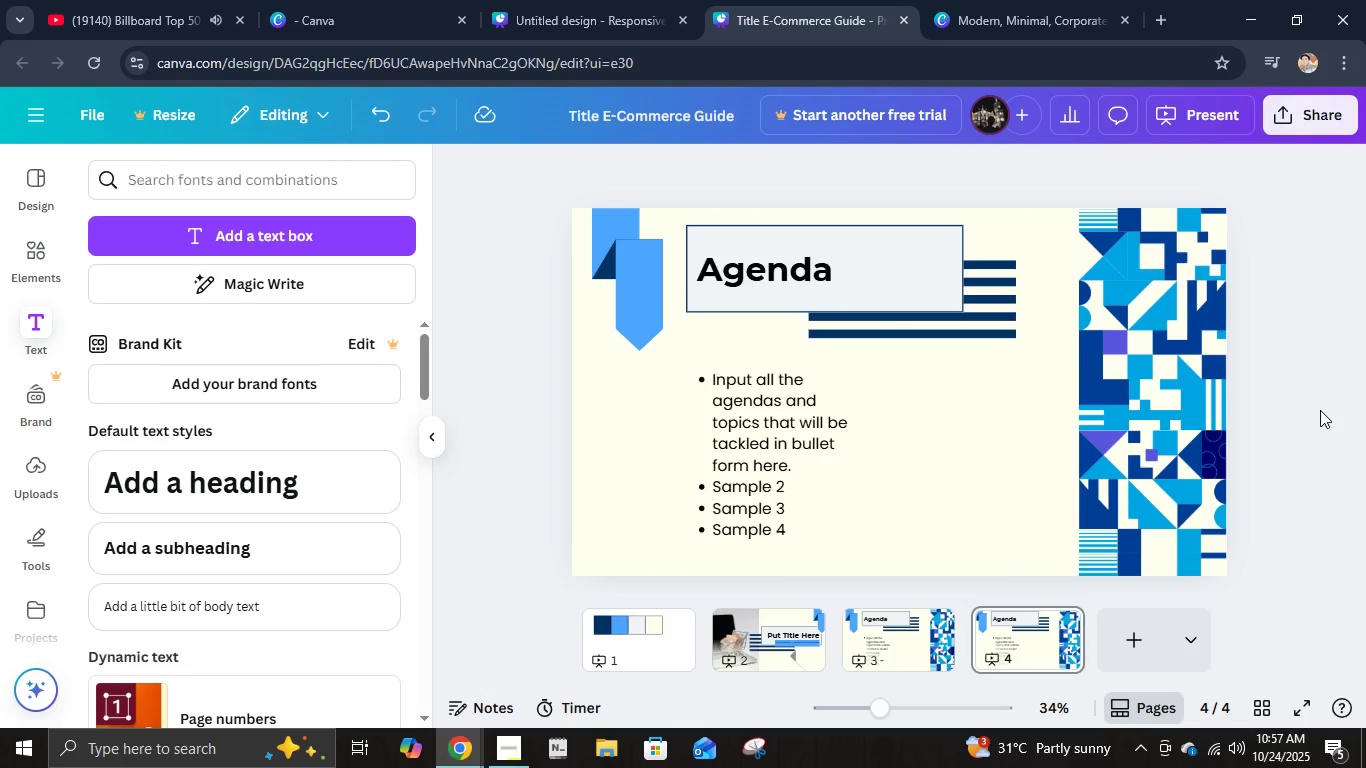 
mouse_move([1014, 592])
 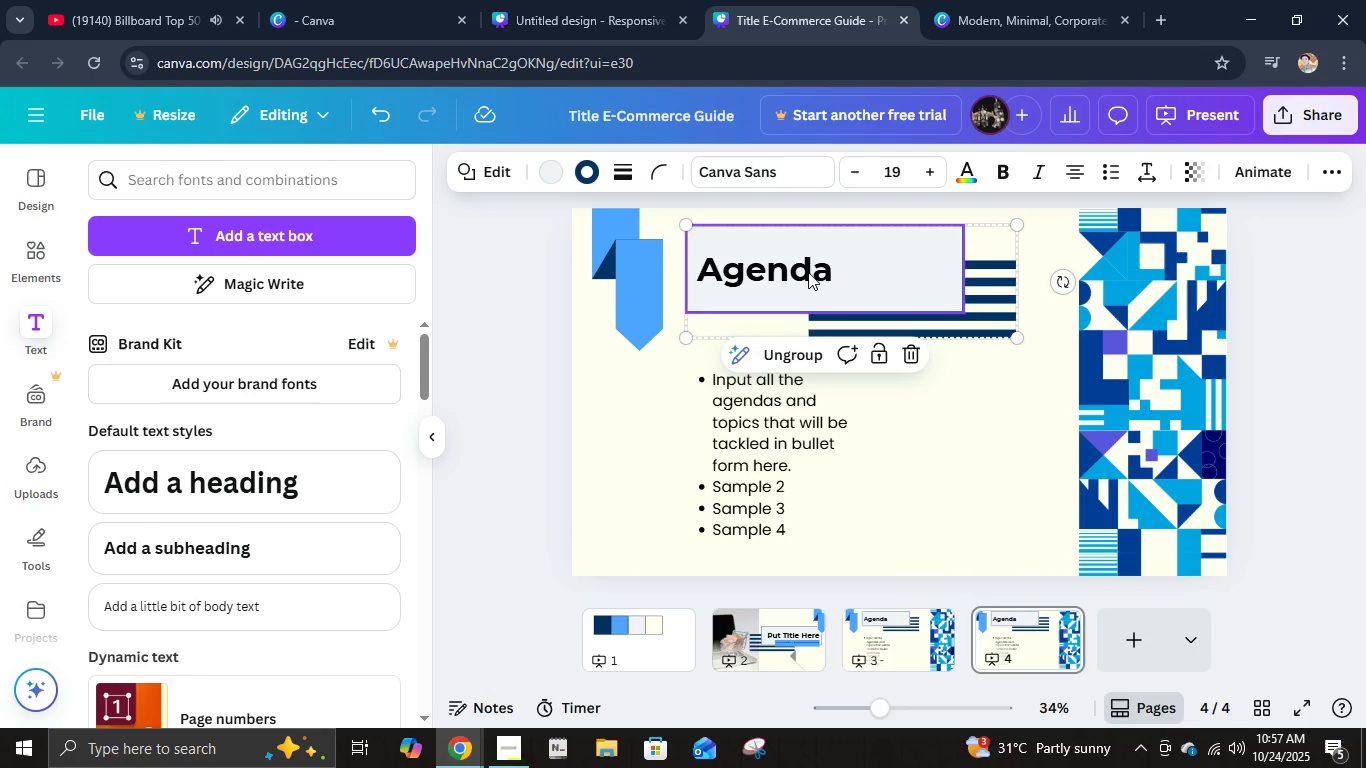 
double_click([808, 272])
 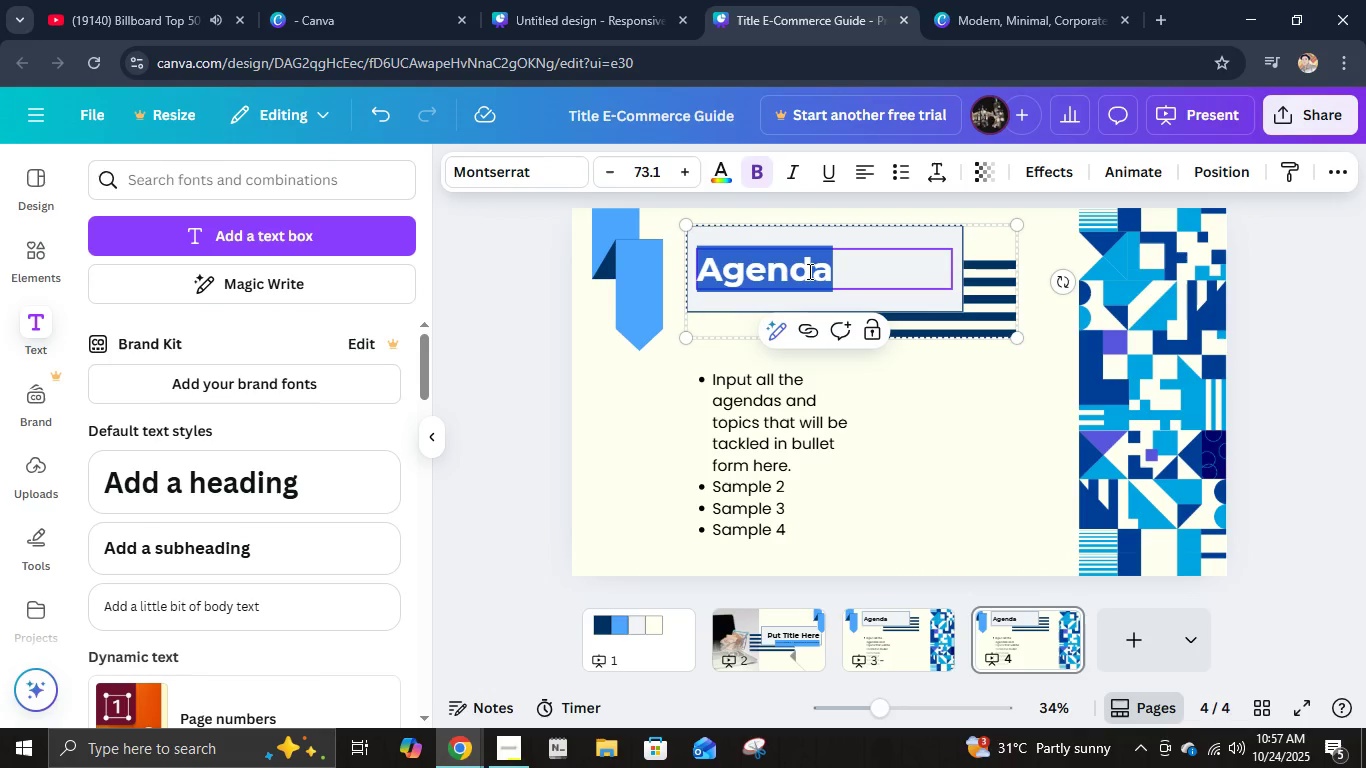 
type(Tea )
key(Backspace)
type(m Into)
key(Backspace)
type(ro)
 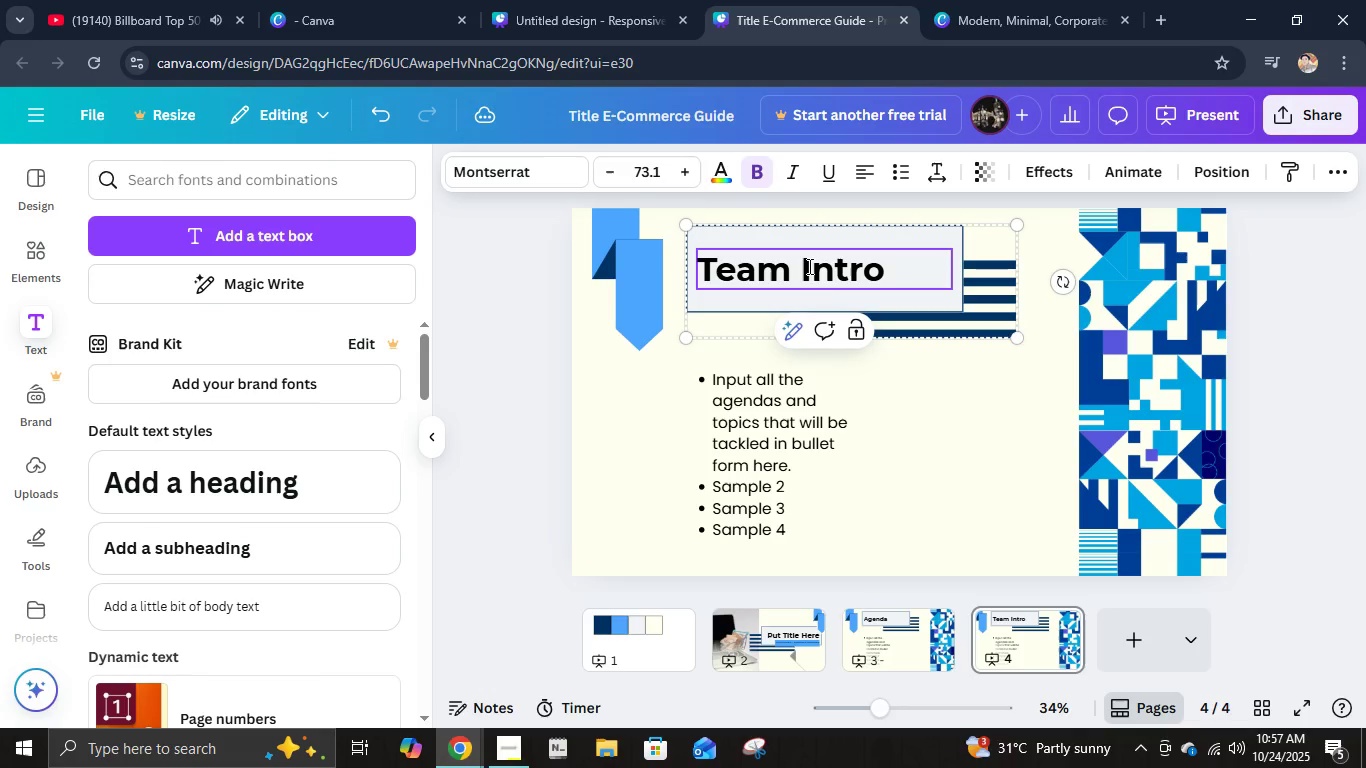 
left_click([812, 414])
 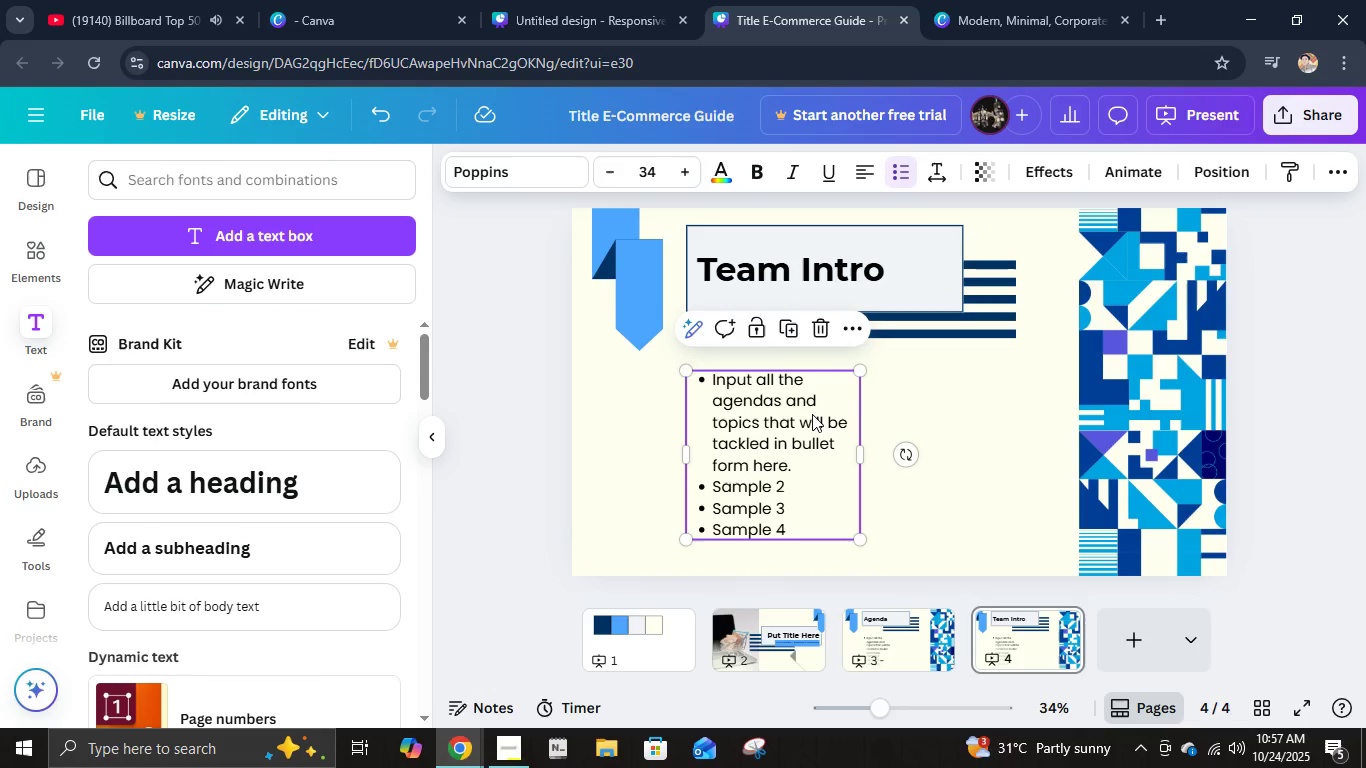 
left_click([812, 414])
 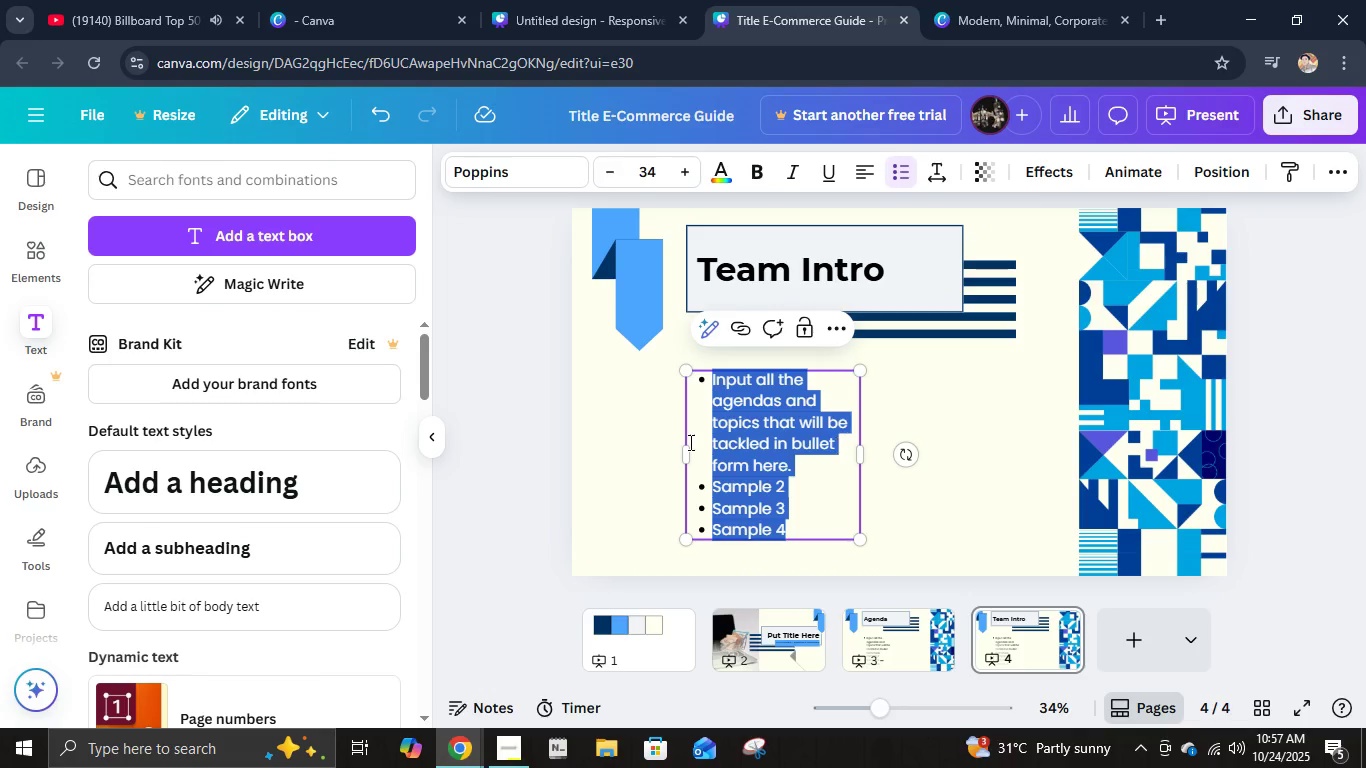 
left_click([549, 470])
 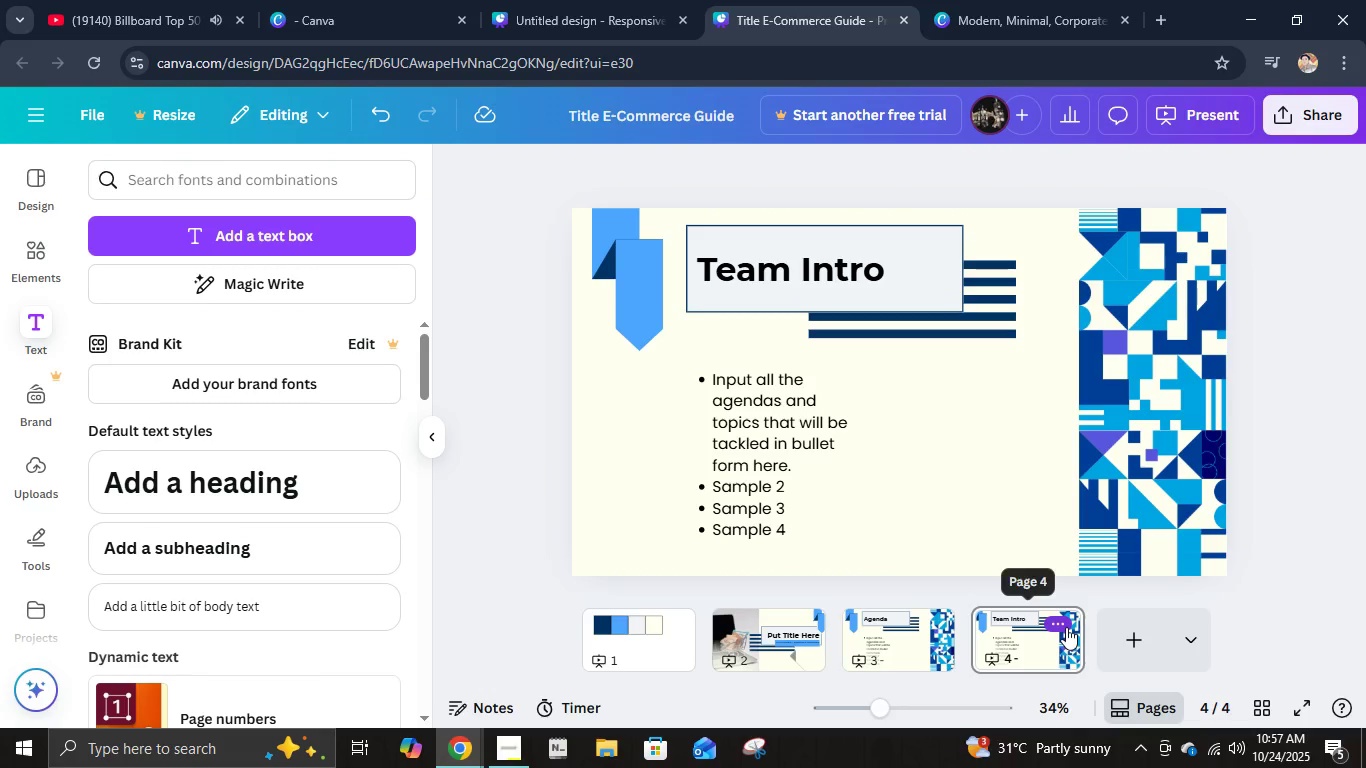 
mouse_move([1008, 646])
 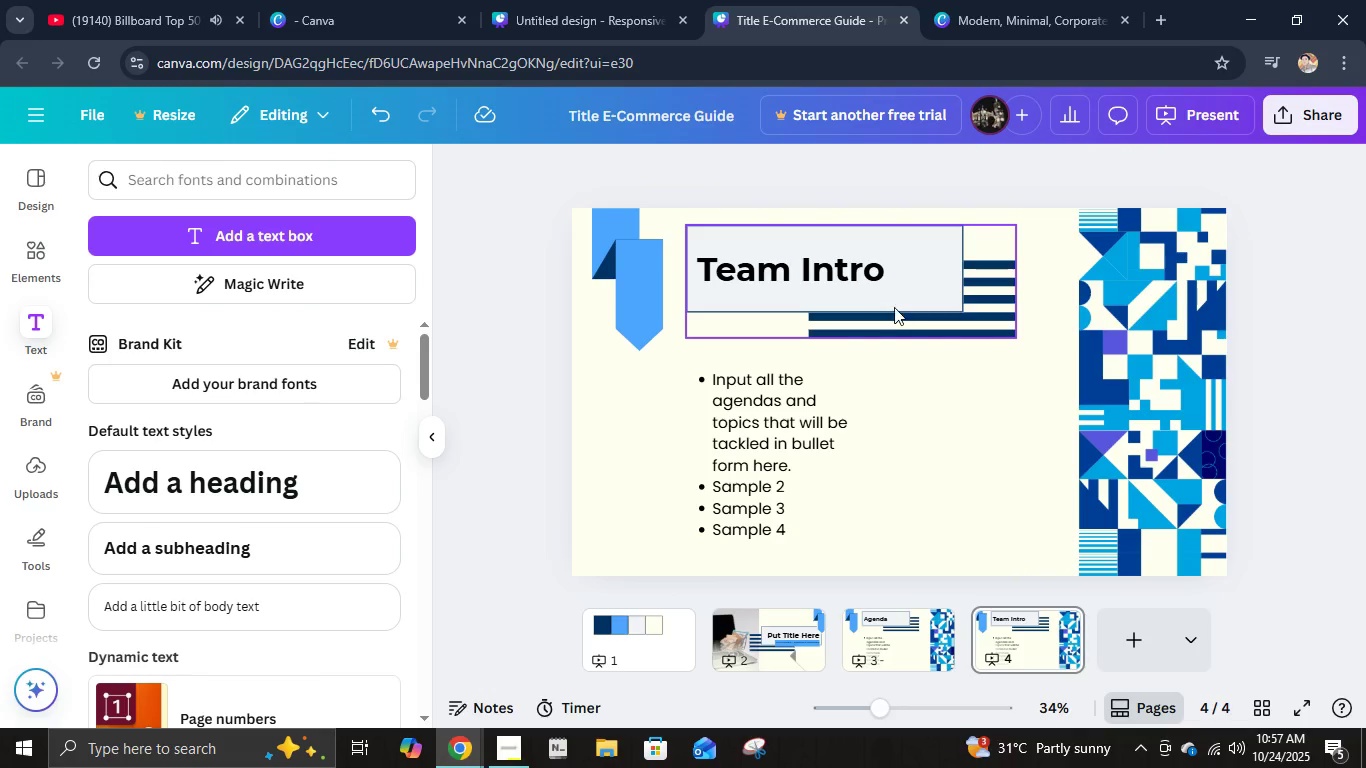 
left_click([894, 307])
 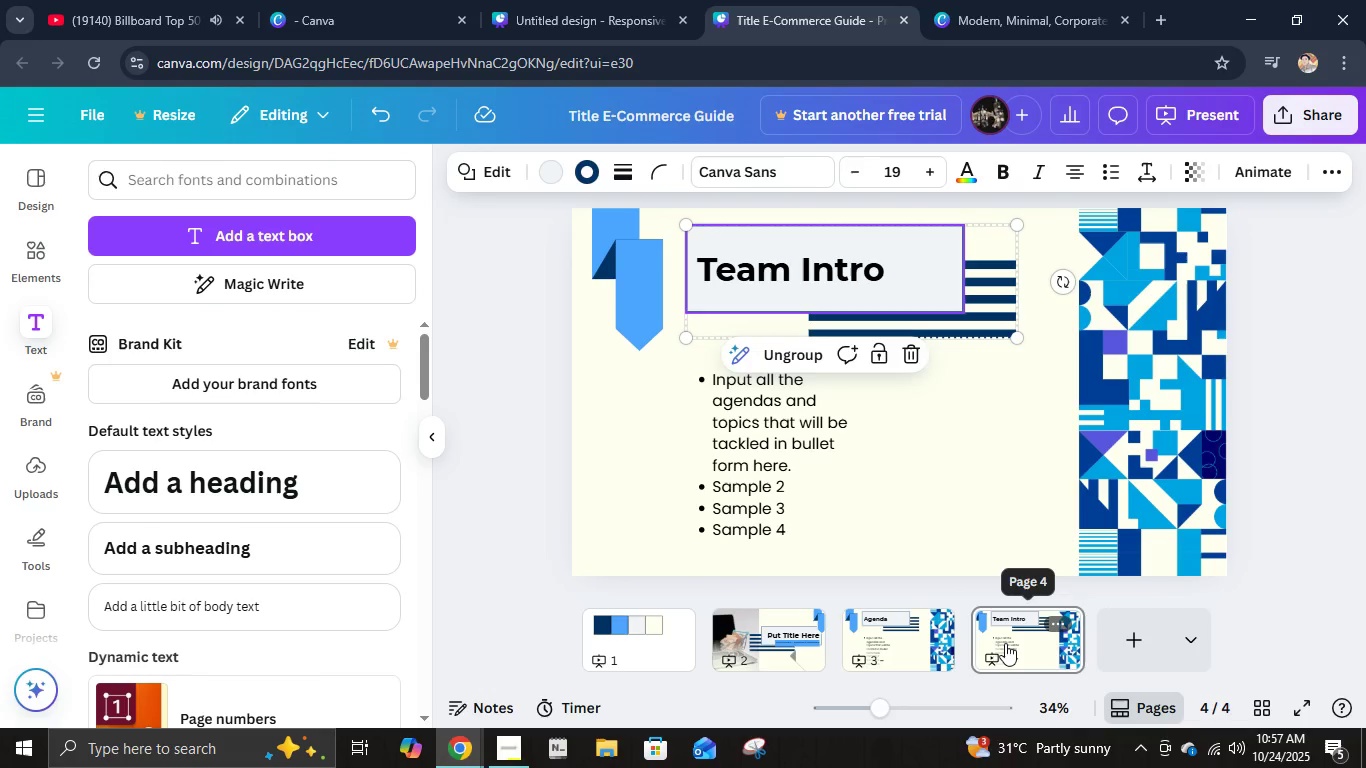 
key(Control+Z)
 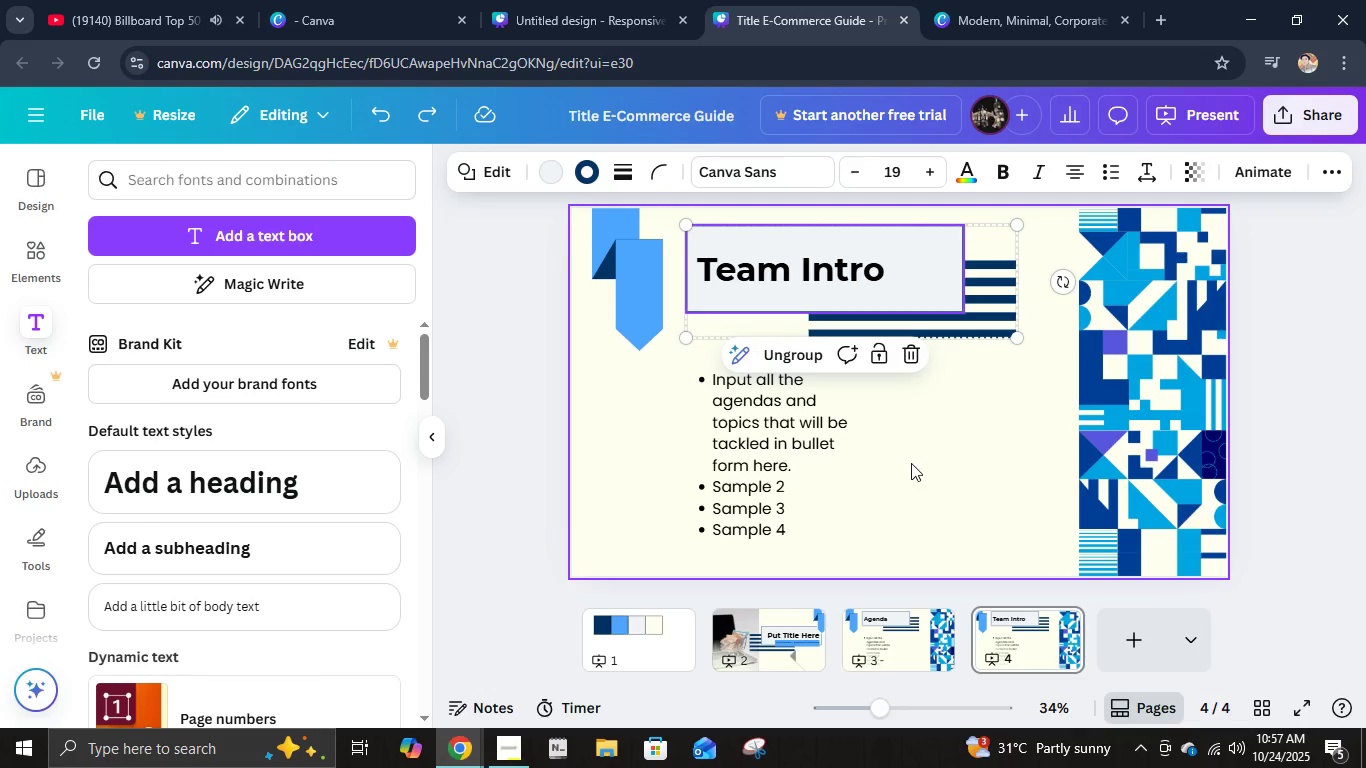 
key(Control+ControlLeft)
 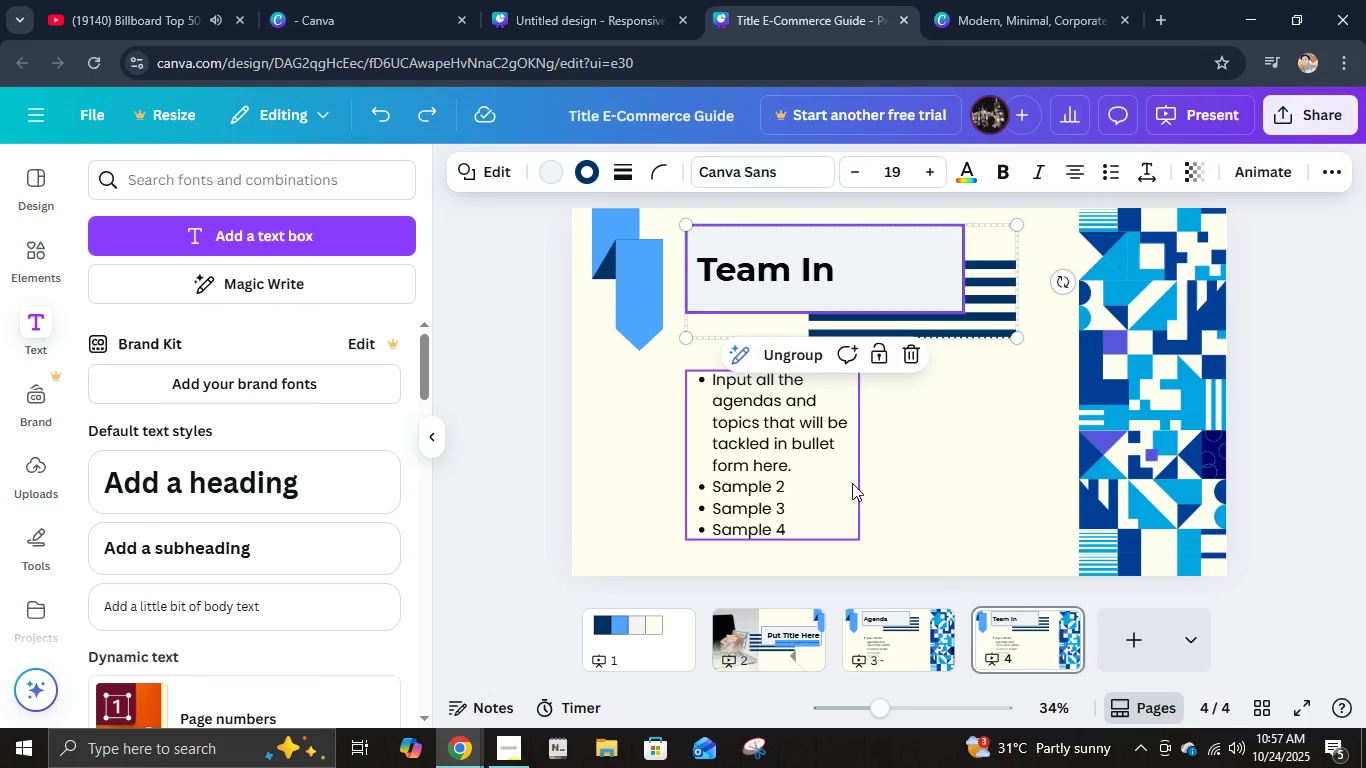 
key(Control+Z)
 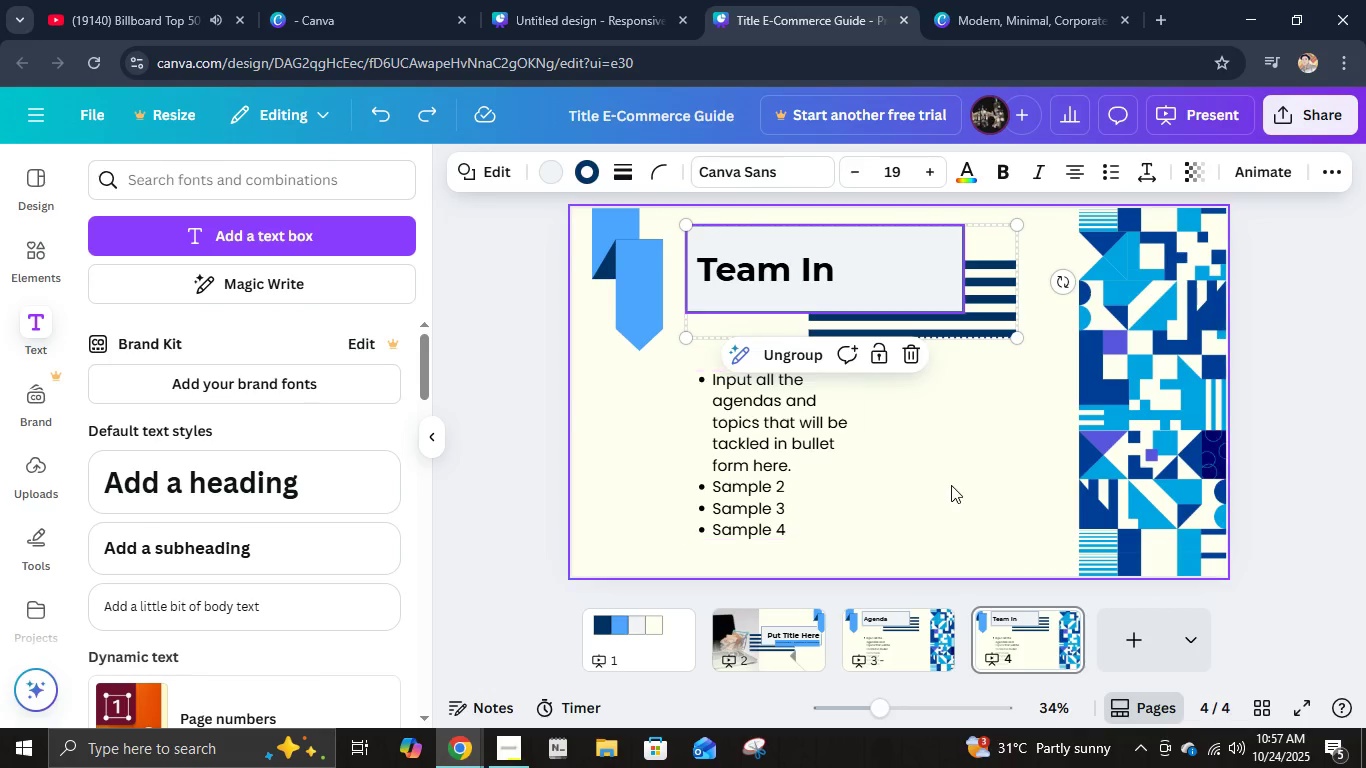 
key(Control+Z)
 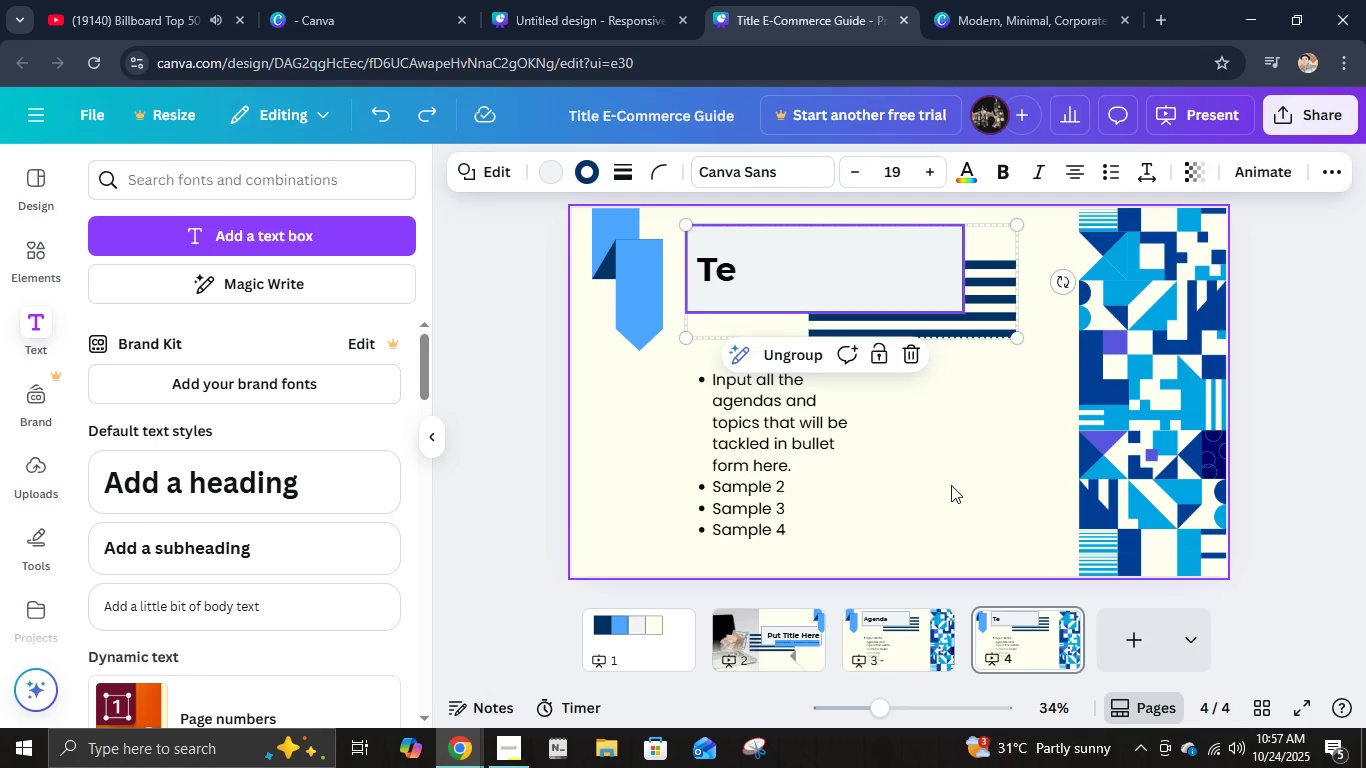 
key(Control+Z)
 